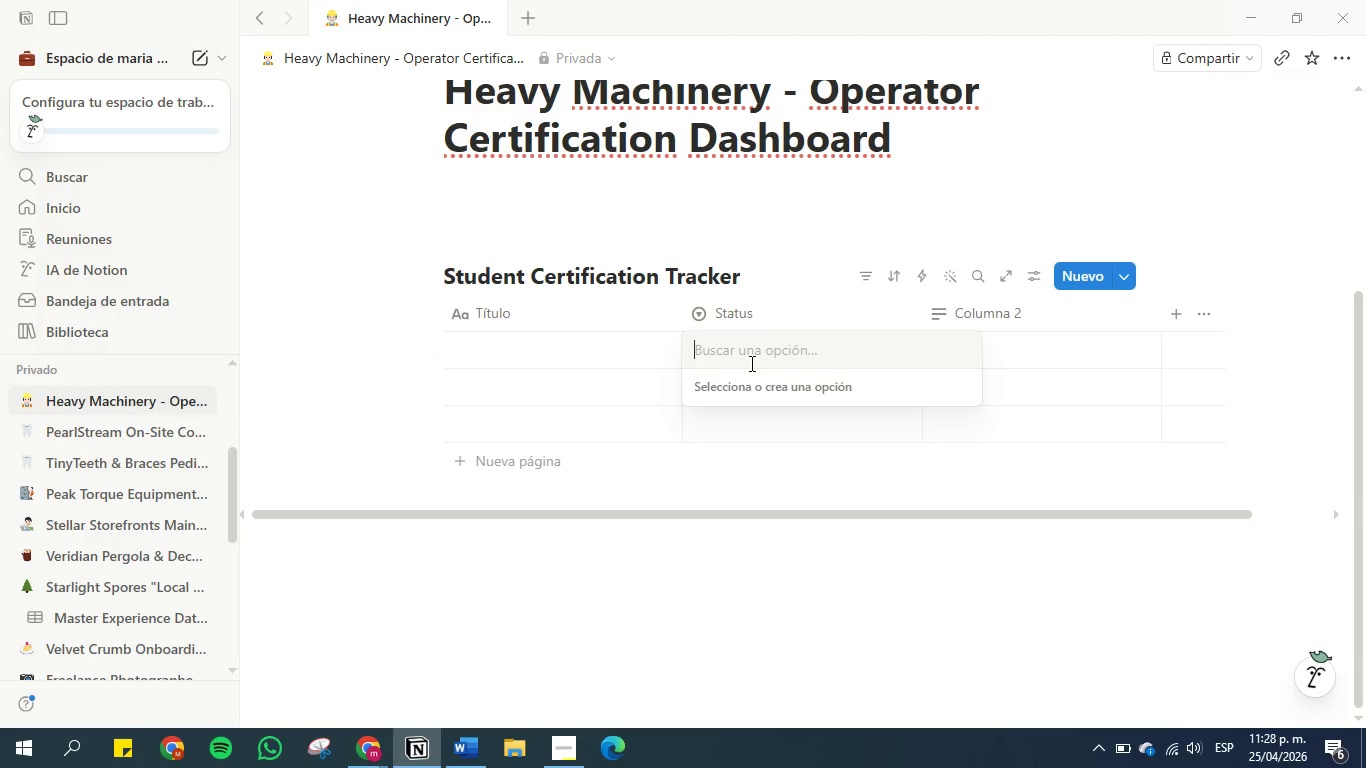 
key(Control+V)
 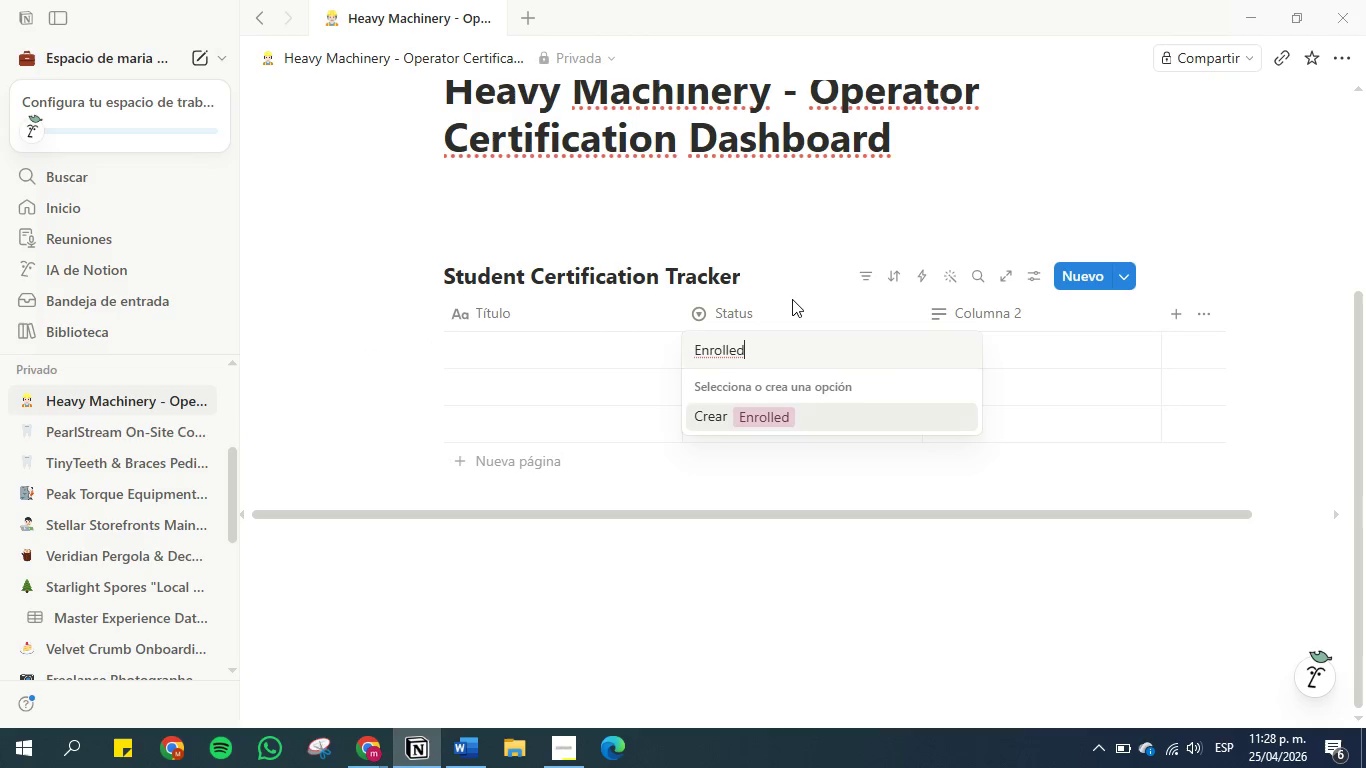 
key(Enter)
 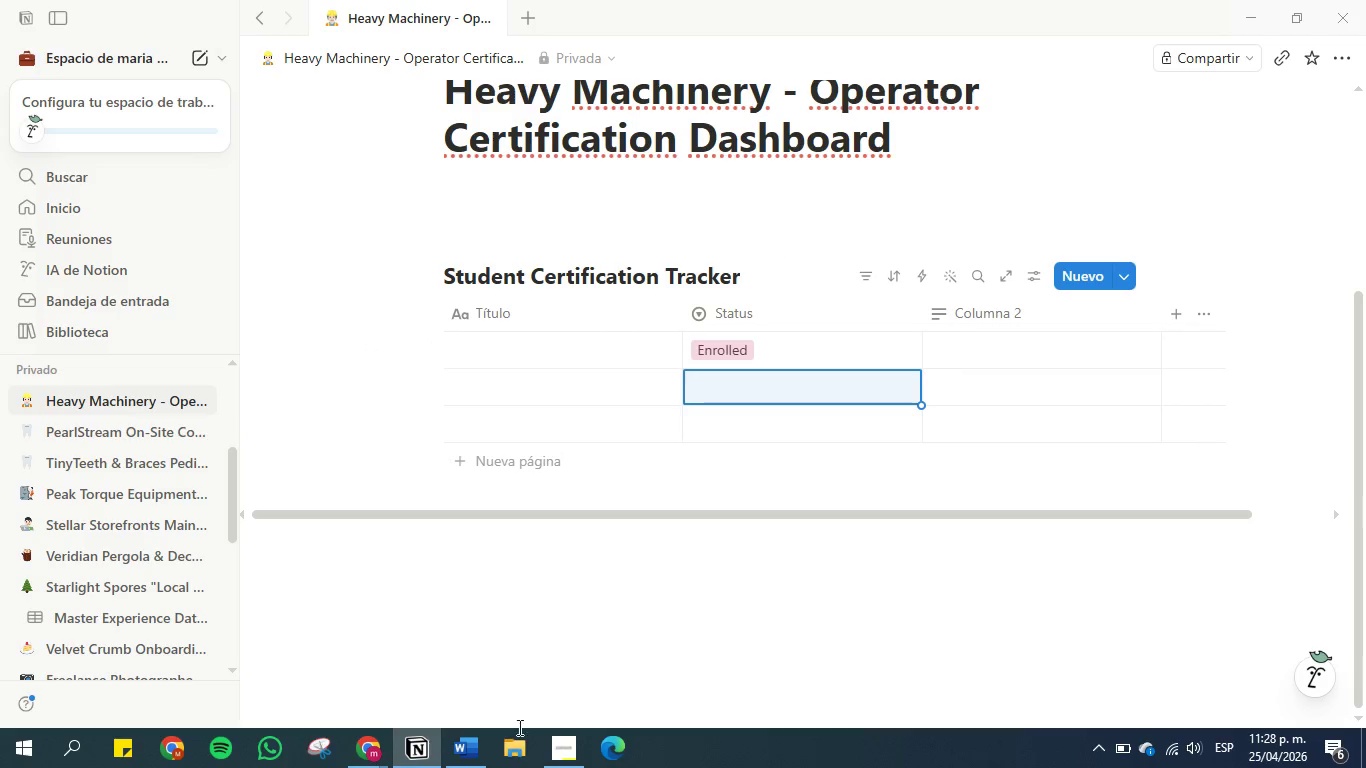 
left_click([478, 752])
 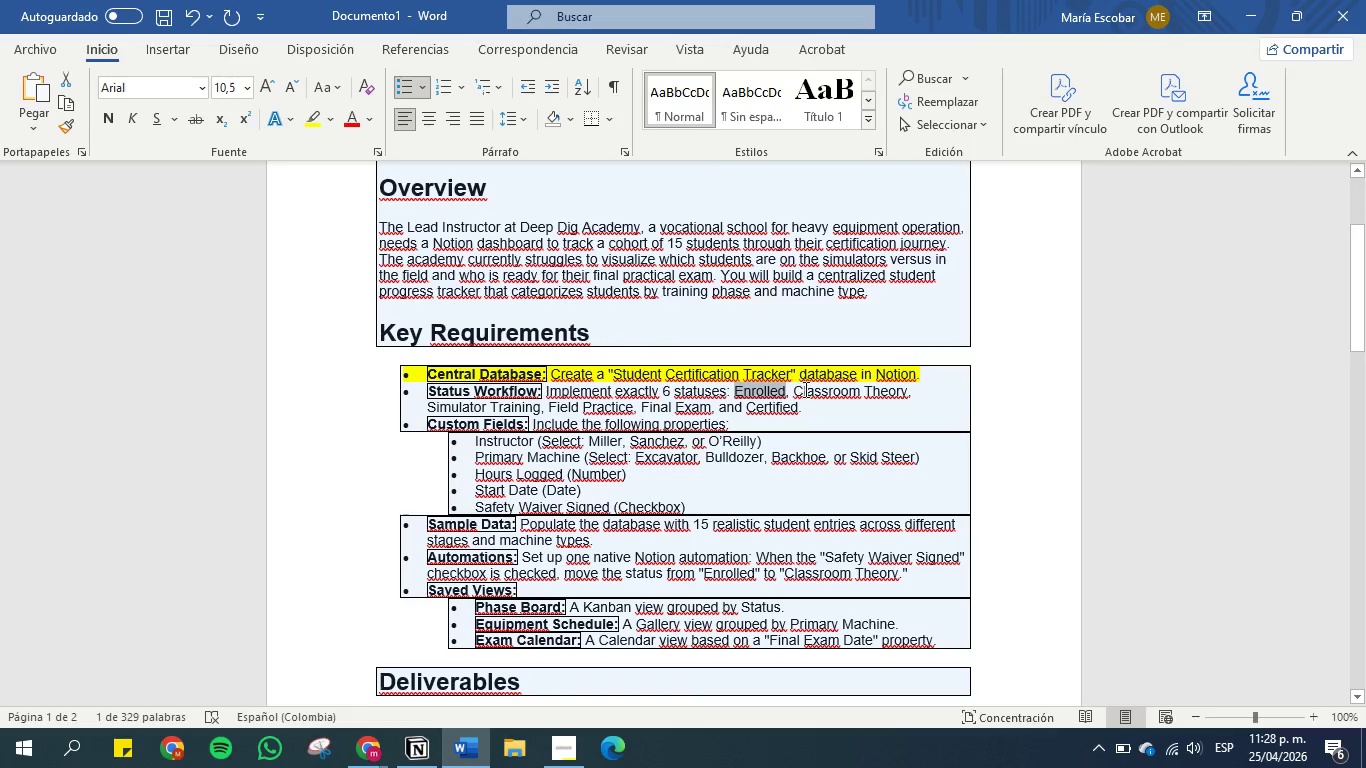 
left_click([807, 390])
 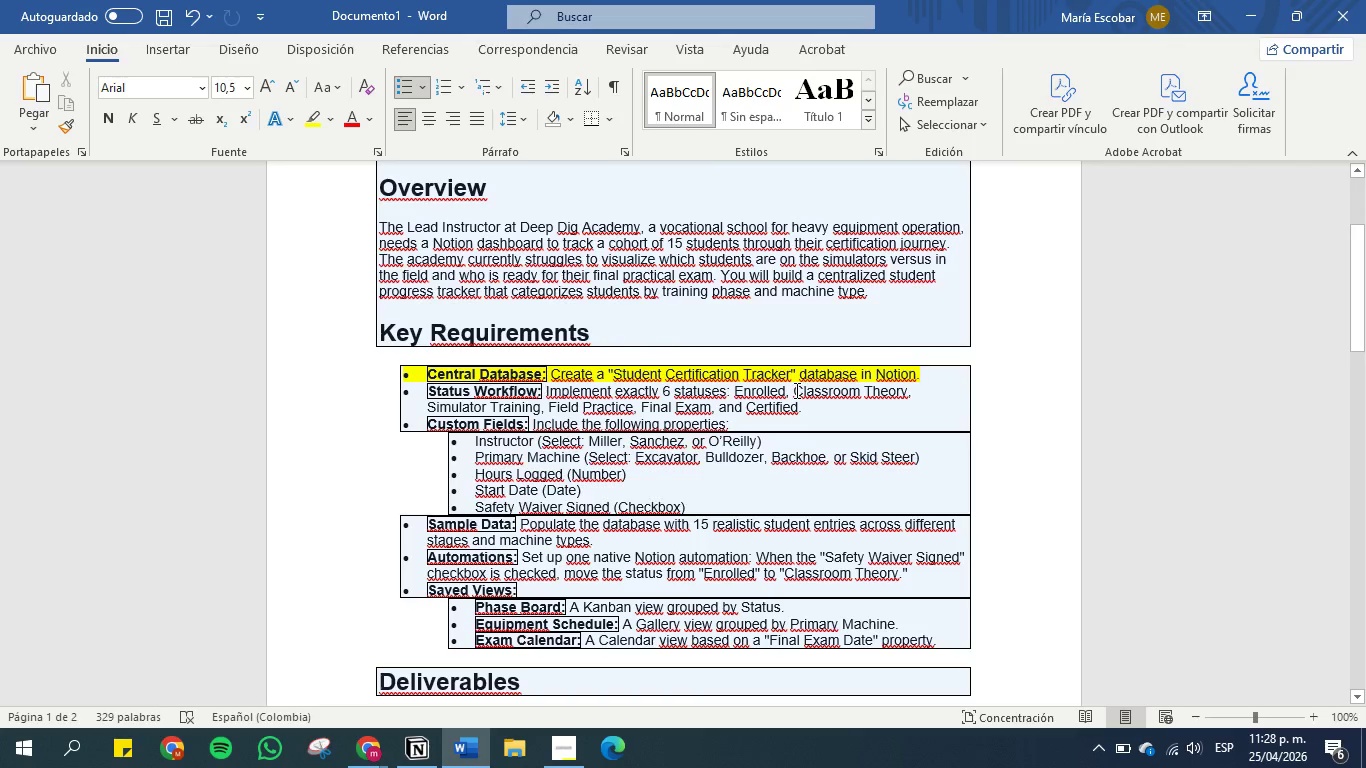 
left_click_drag(start_coordinate=[795, 390], to_coordinate=[901, 394])
 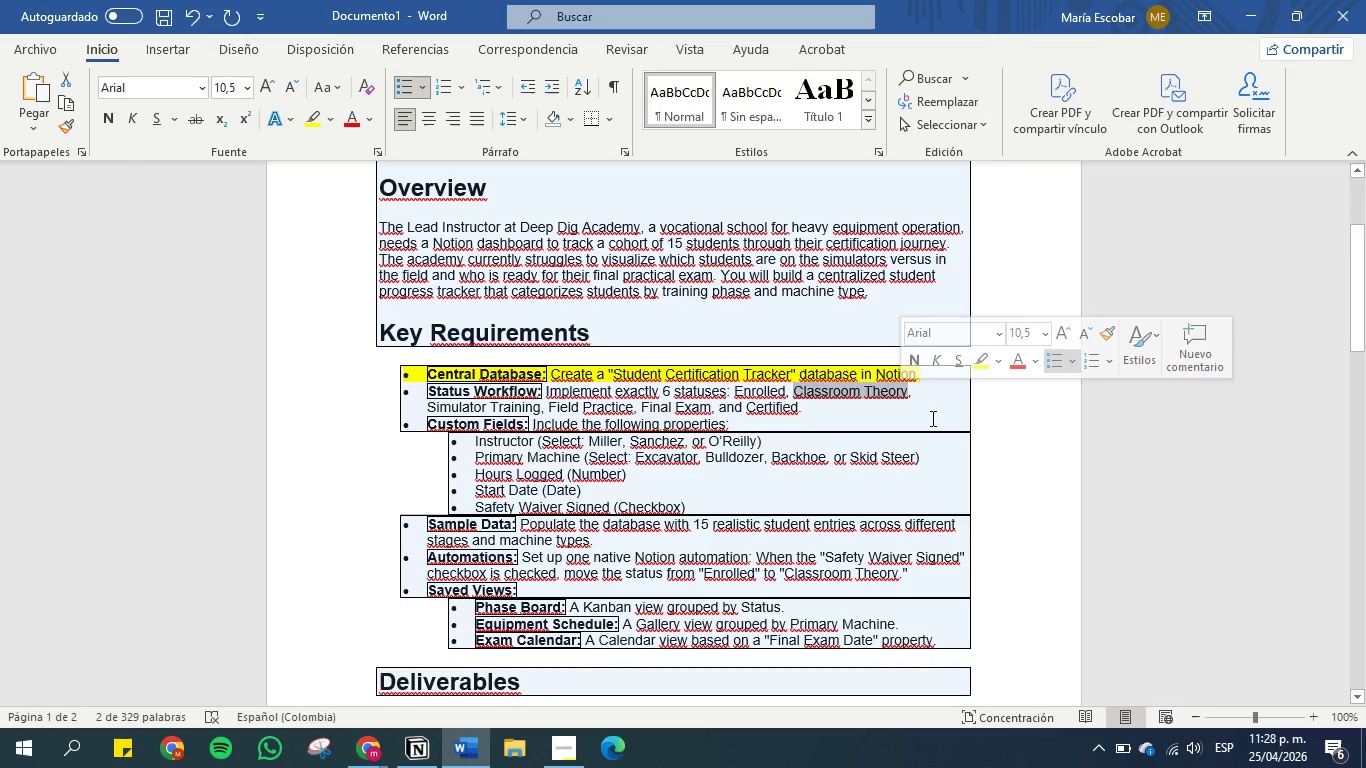 
key(Control+C)
 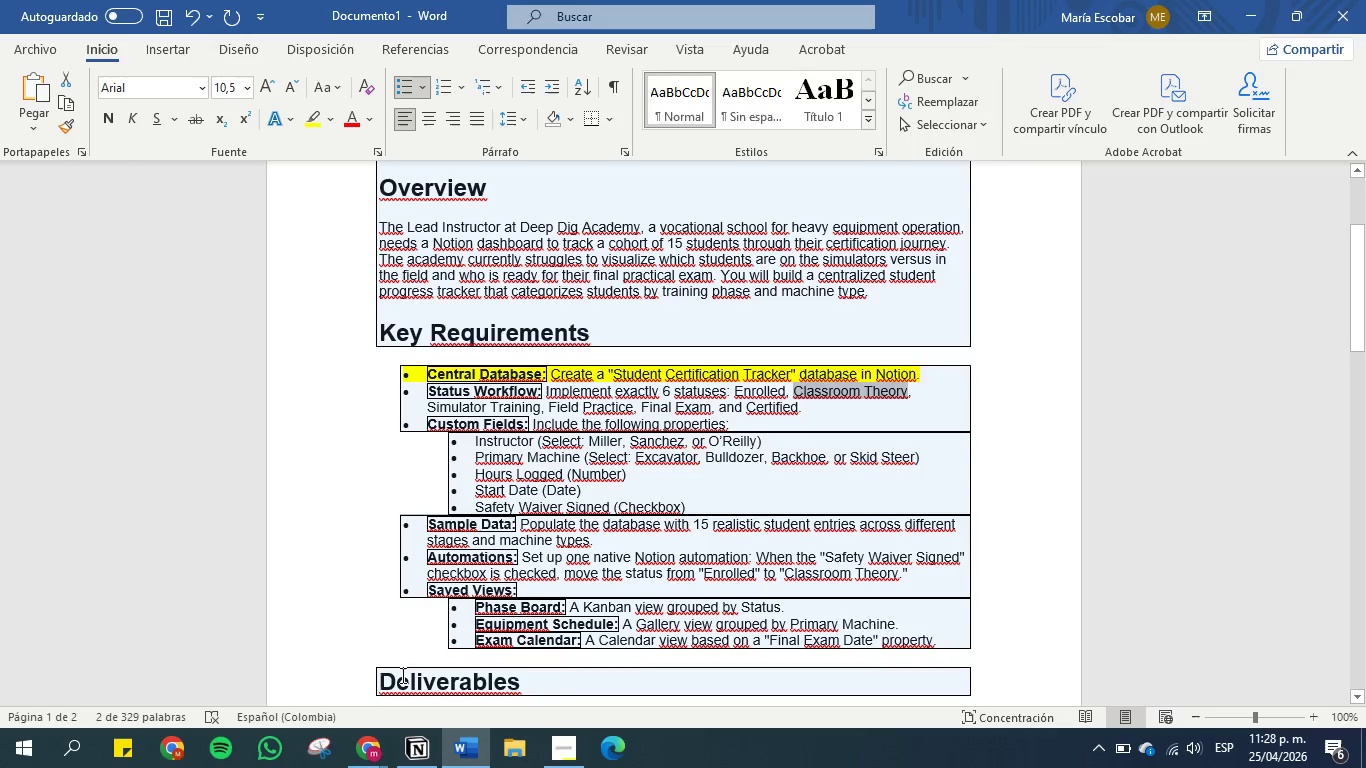 
left_click_drag(start_coordinate=[535, 571], to_coordinate=[287, 767])
 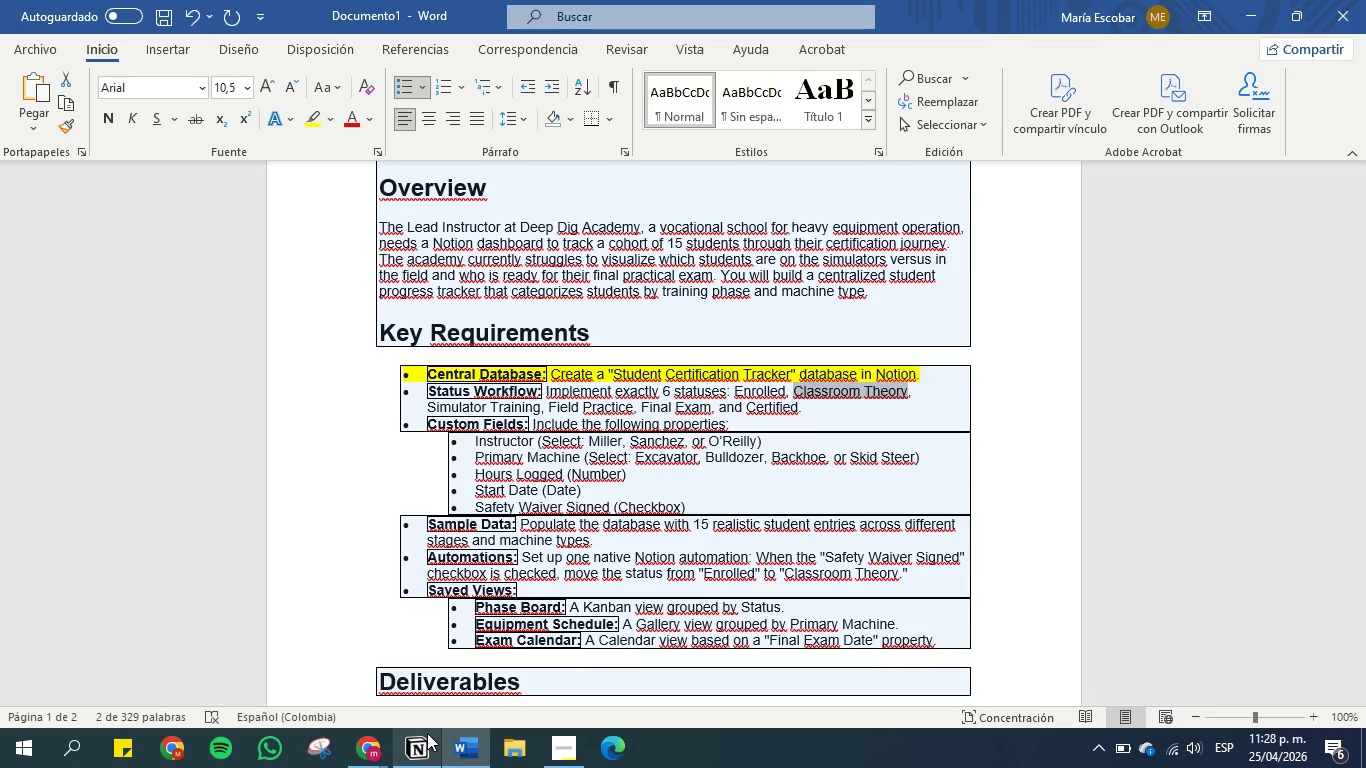 
left_click([421, 742])
 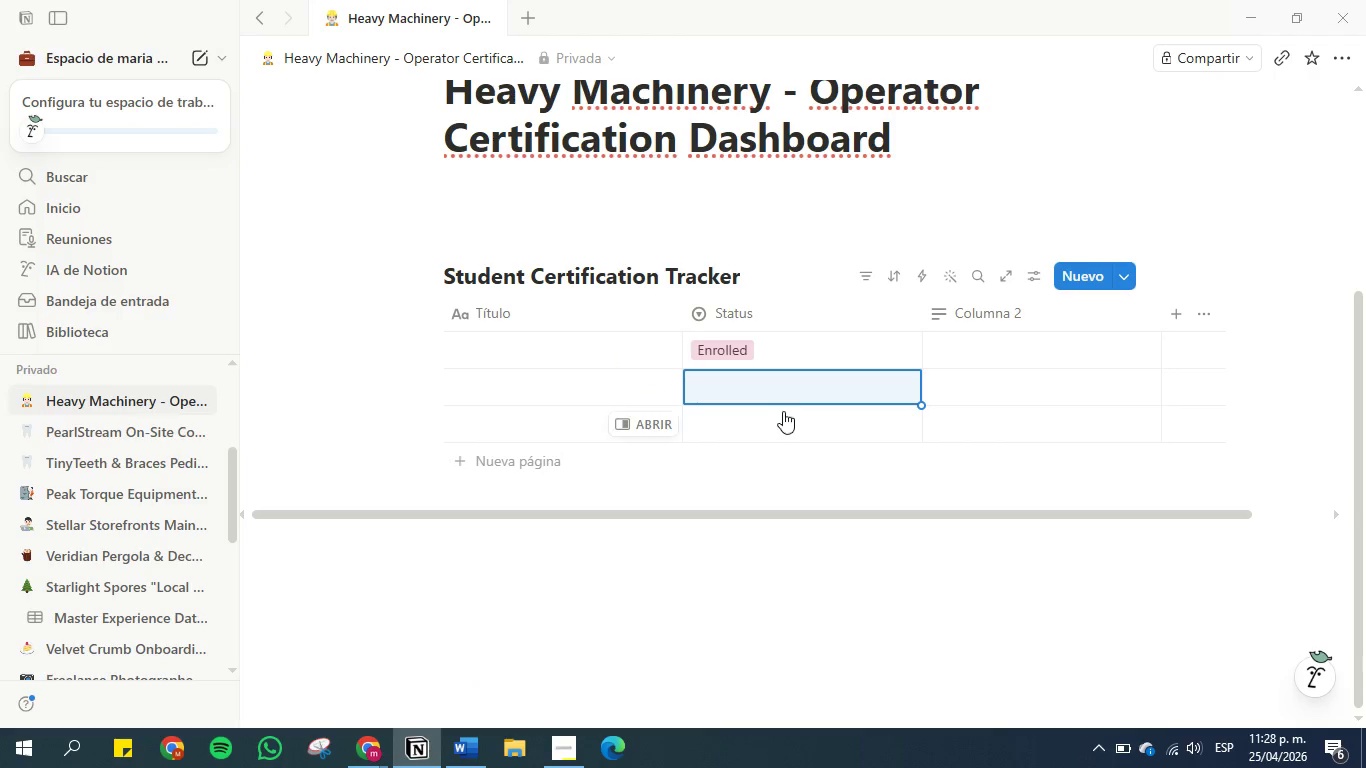 
left_click([778, 396])
 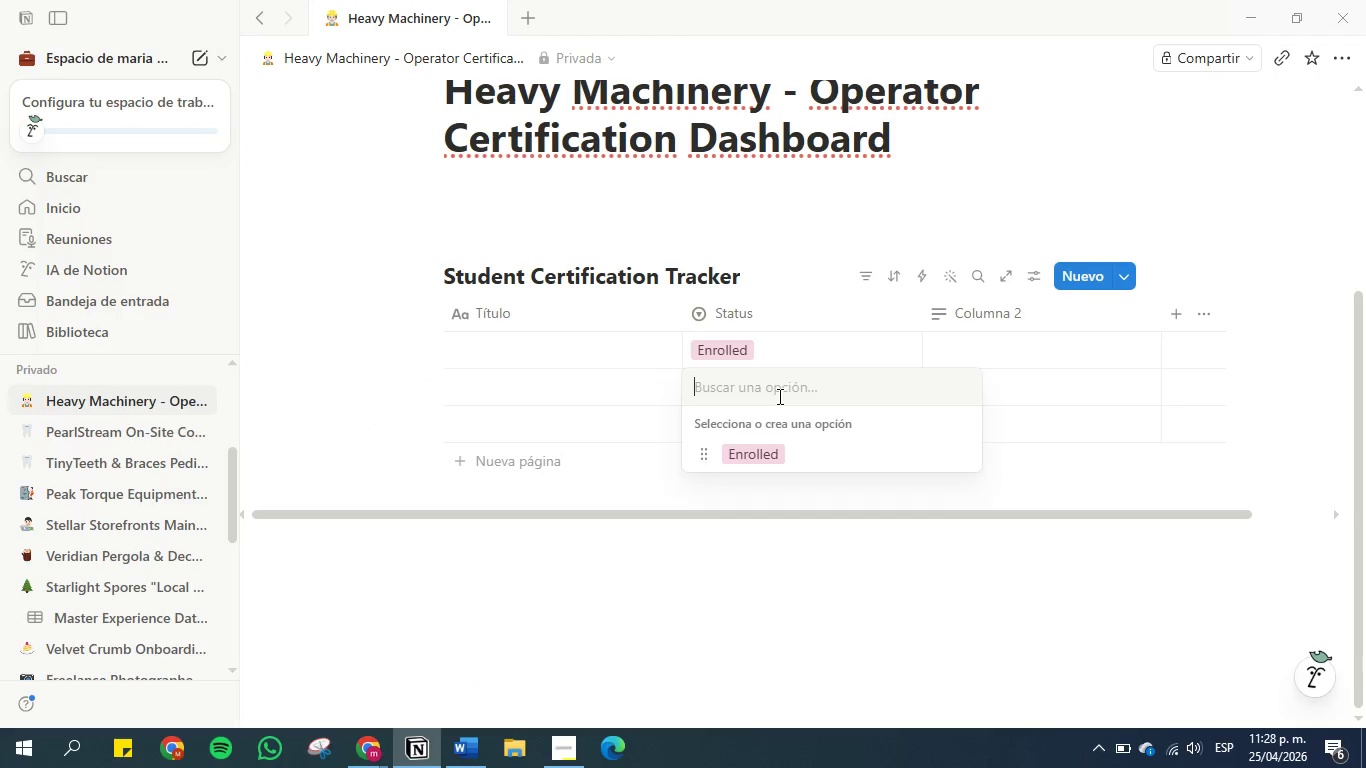 
key(Control+V)
 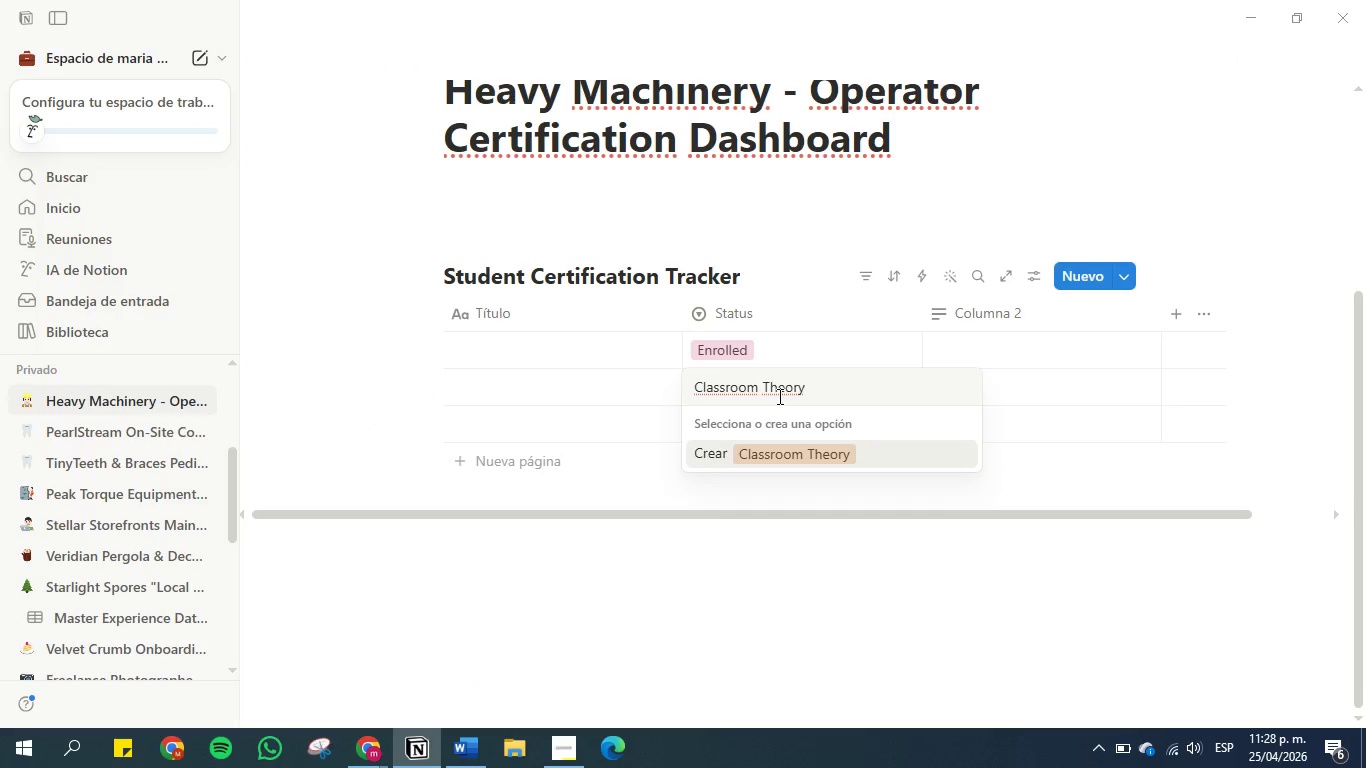 
key(Enter)
 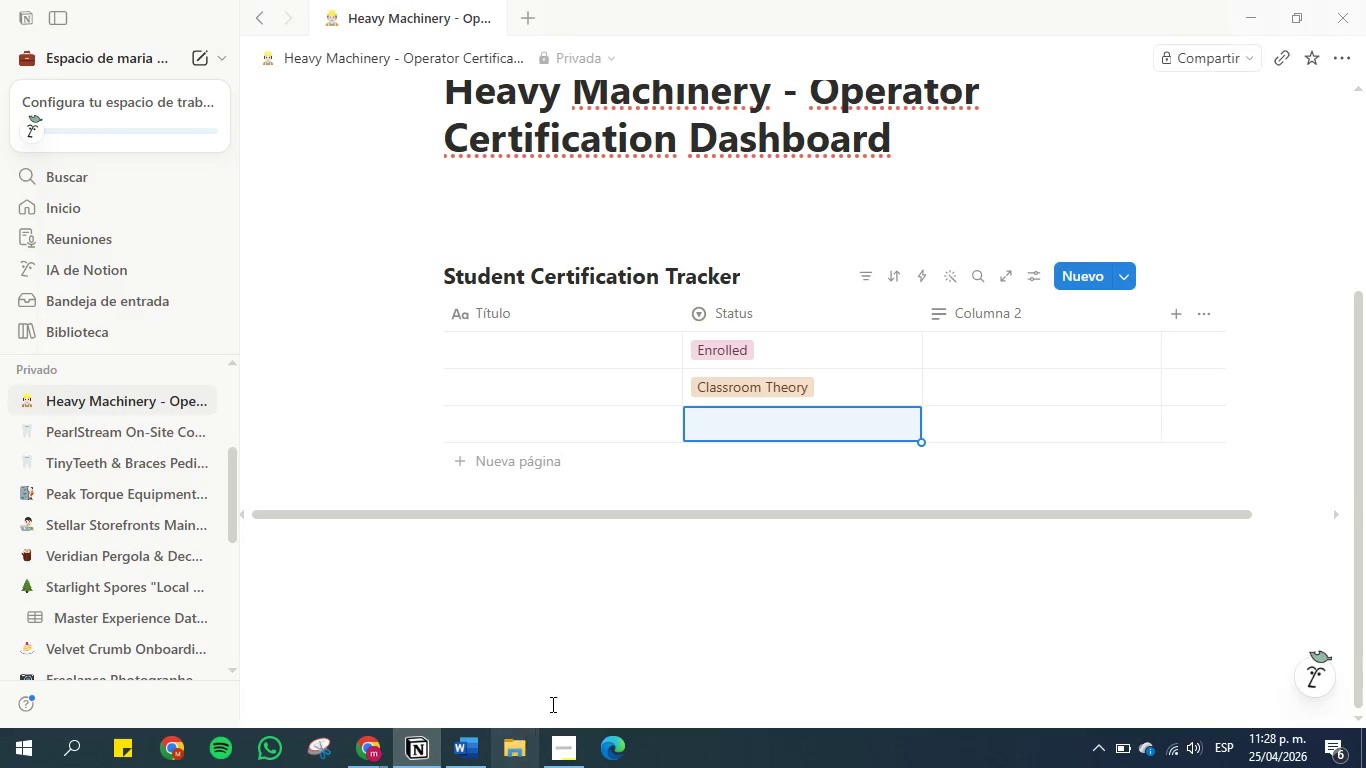 
mouse_move([454, 734])
 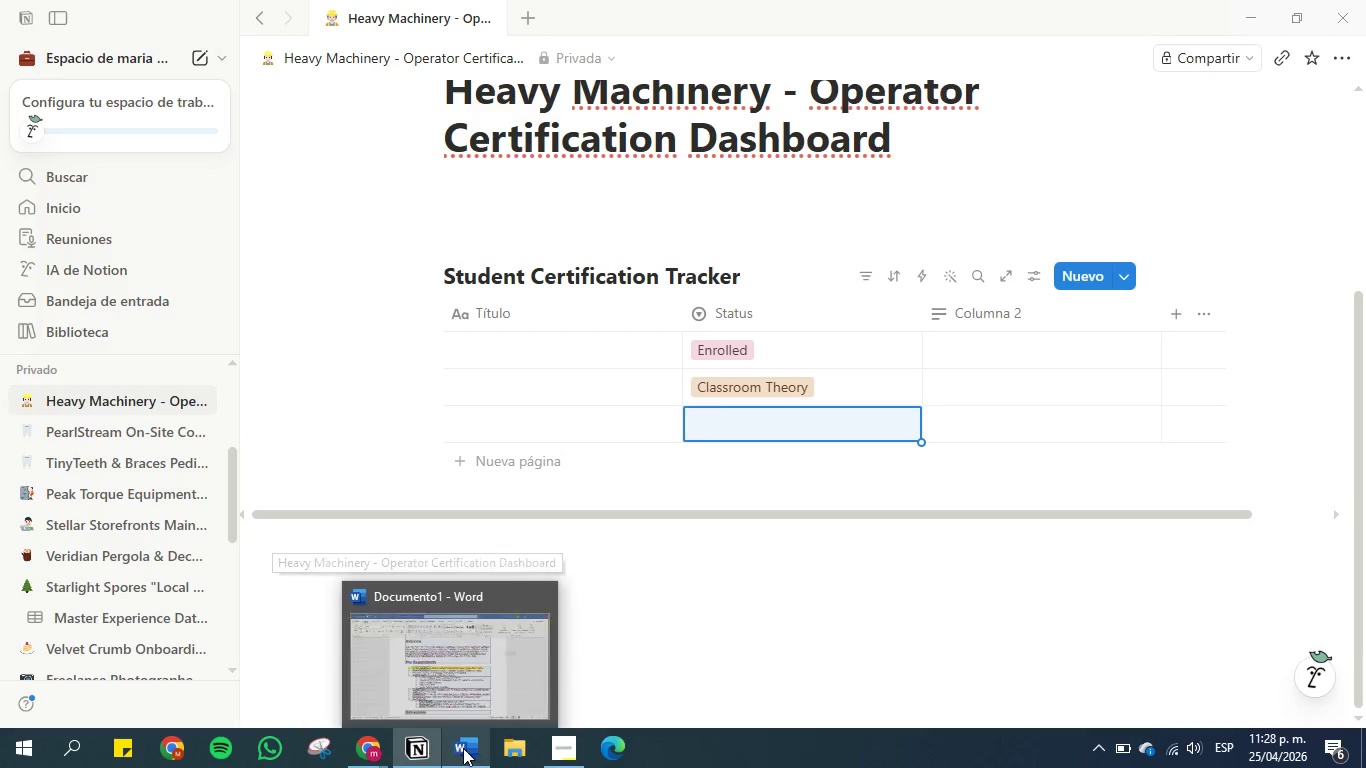 
left_click([463, 748])
 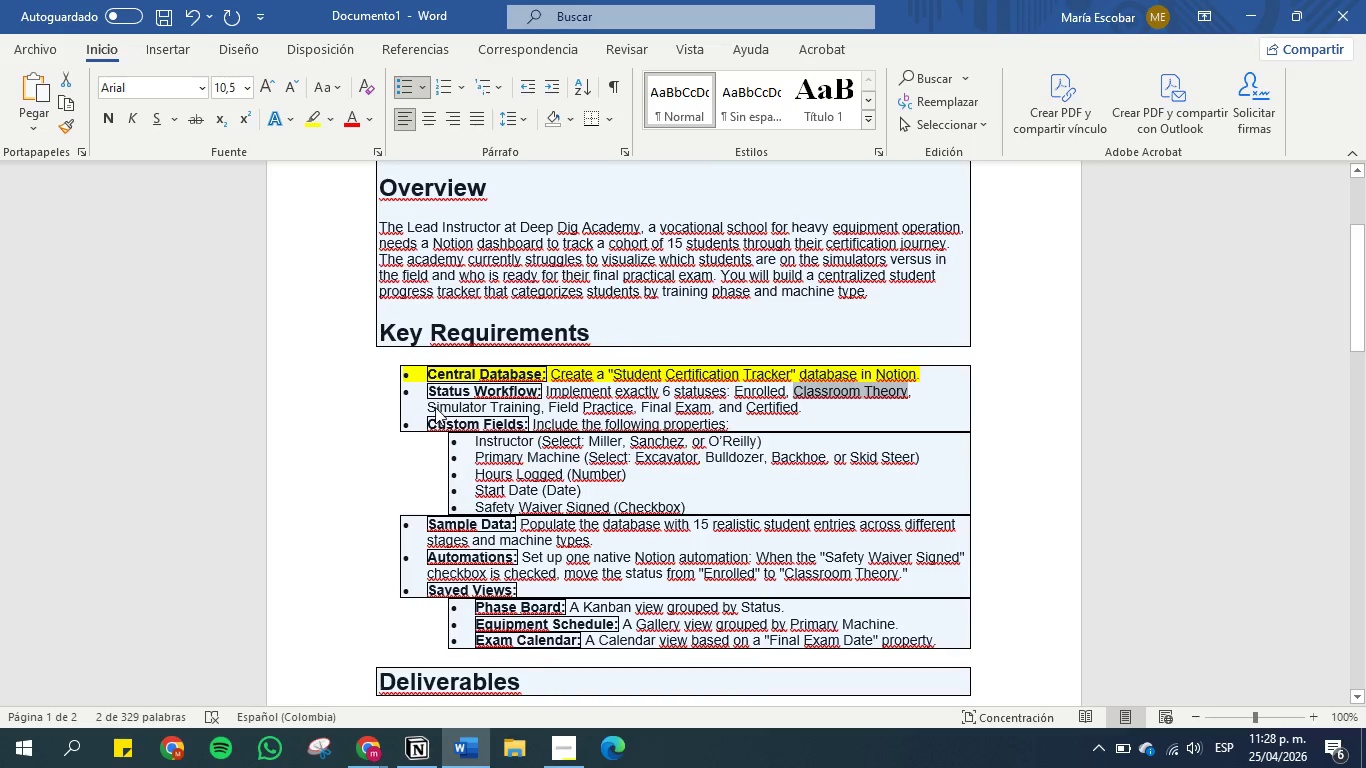 
left_click([429, 406])
 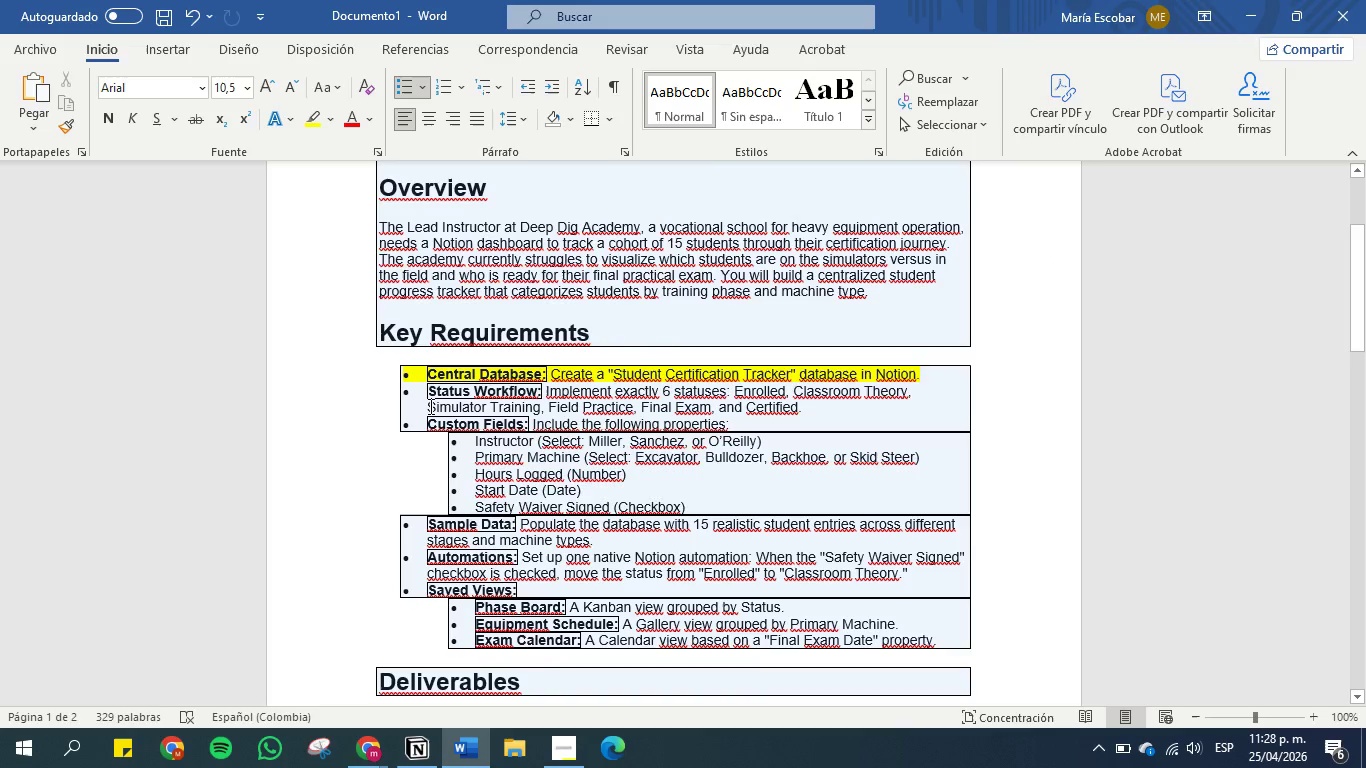 
left_click_drag(start_coordinate=[428, 406], to_coordinate=[516, 407])
 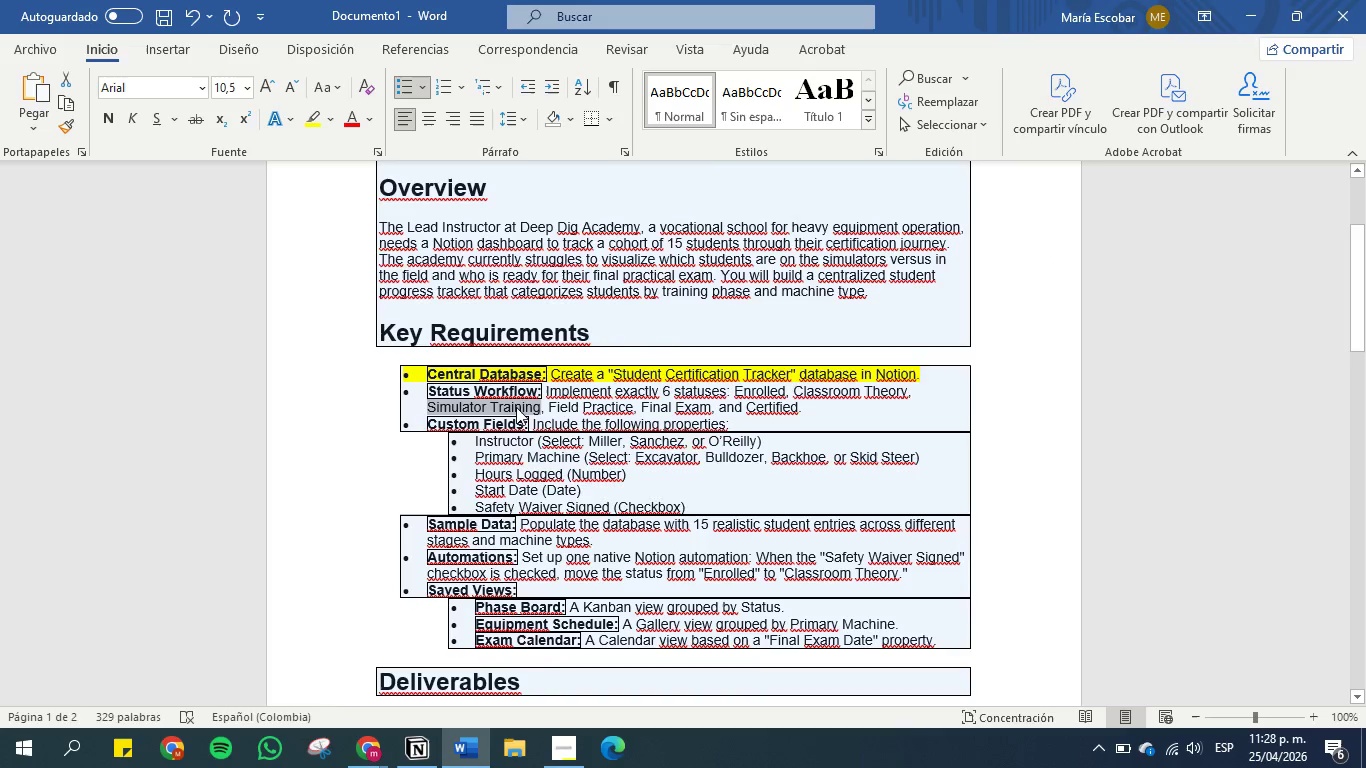 
key(Control+C)
 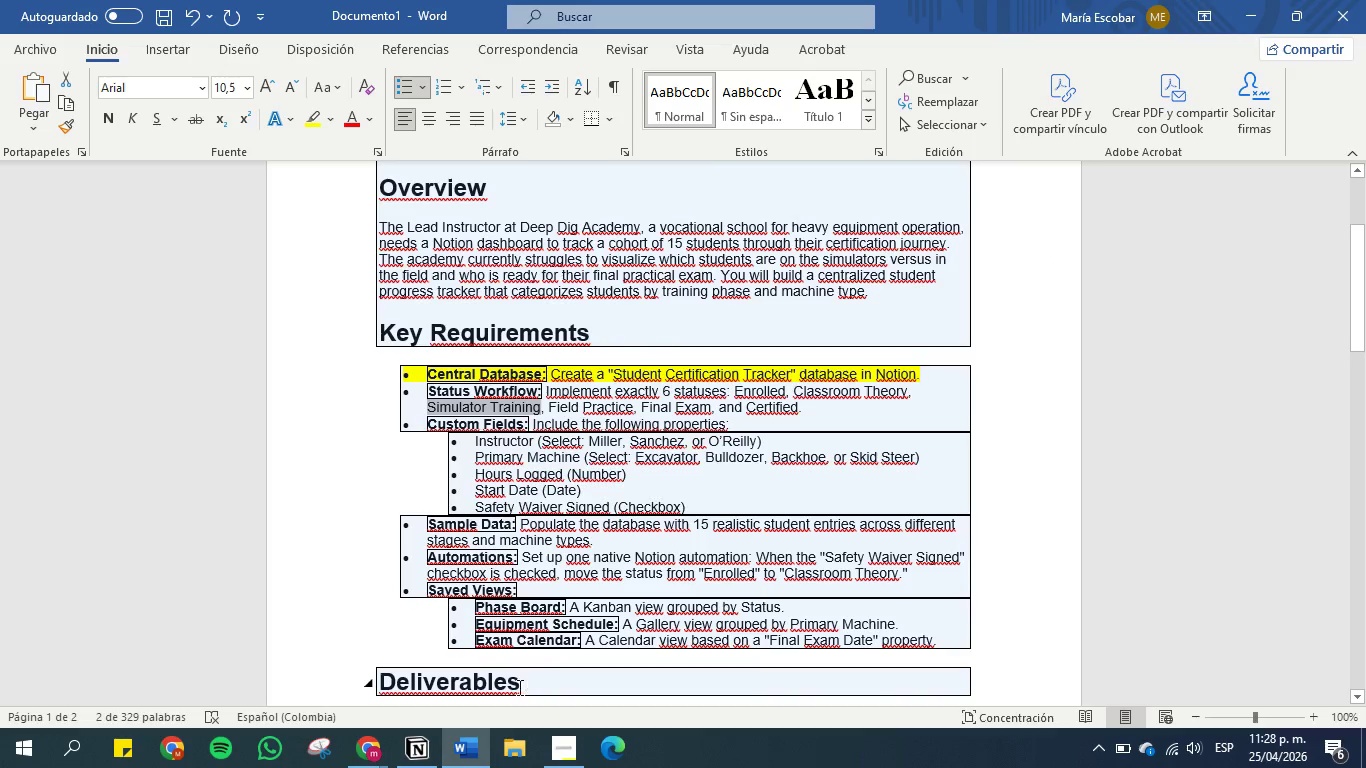 
left_click([417, 741])
 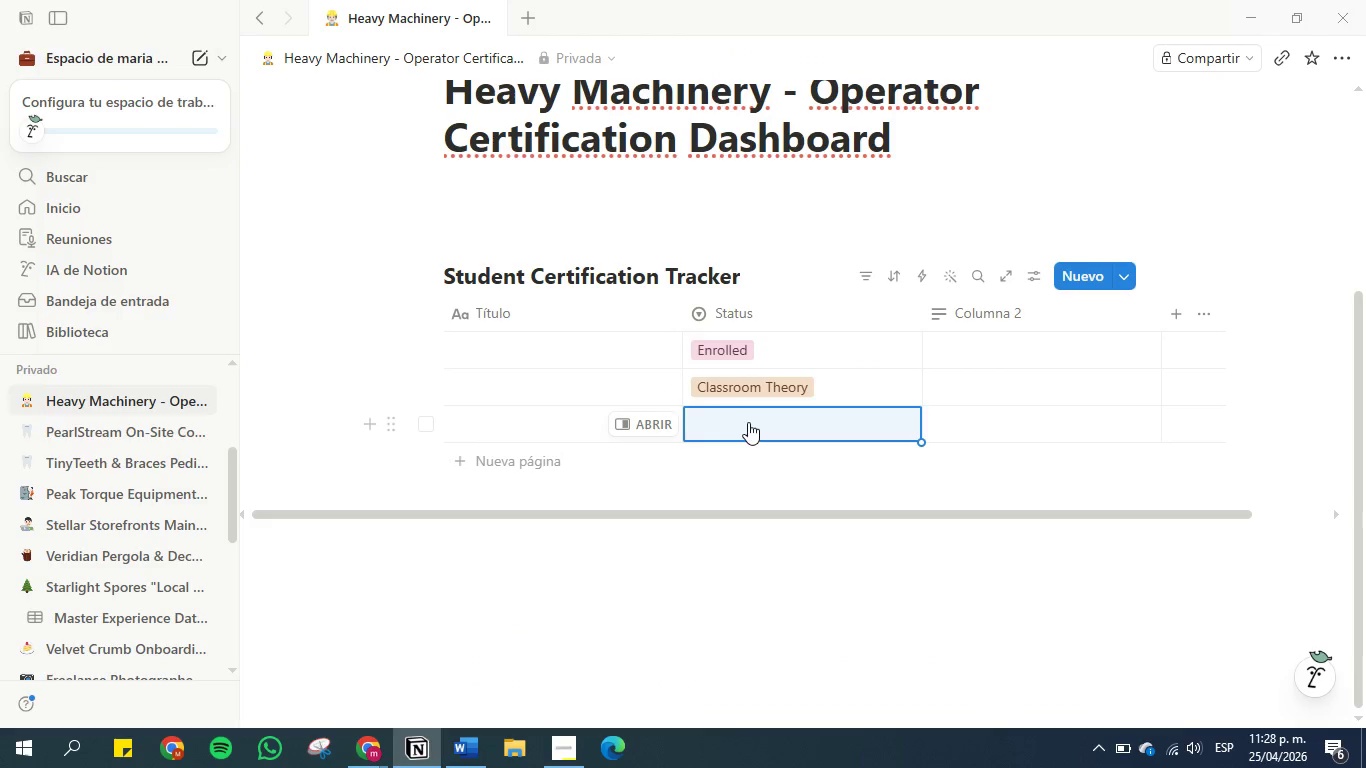 
left_click([747, 425])
 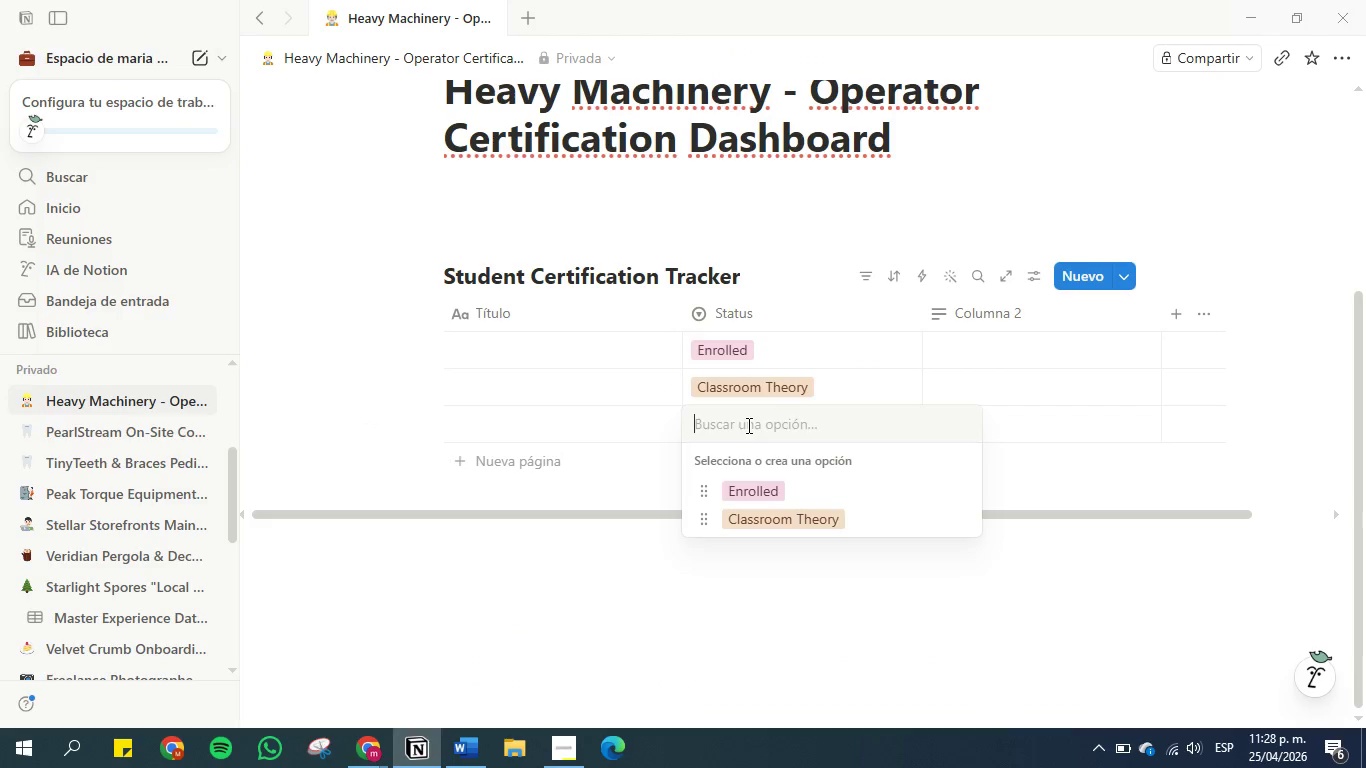 
key(Control+V)
 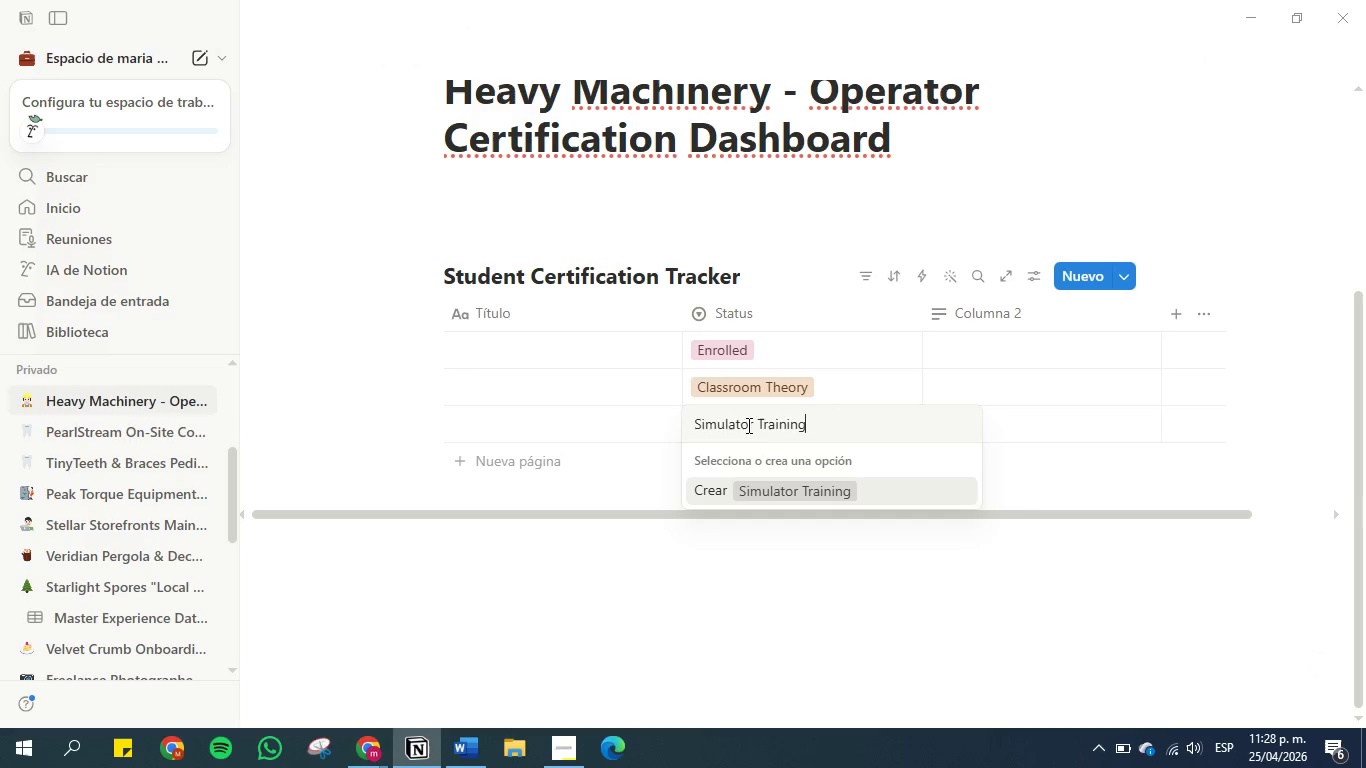 
key(Enter)
 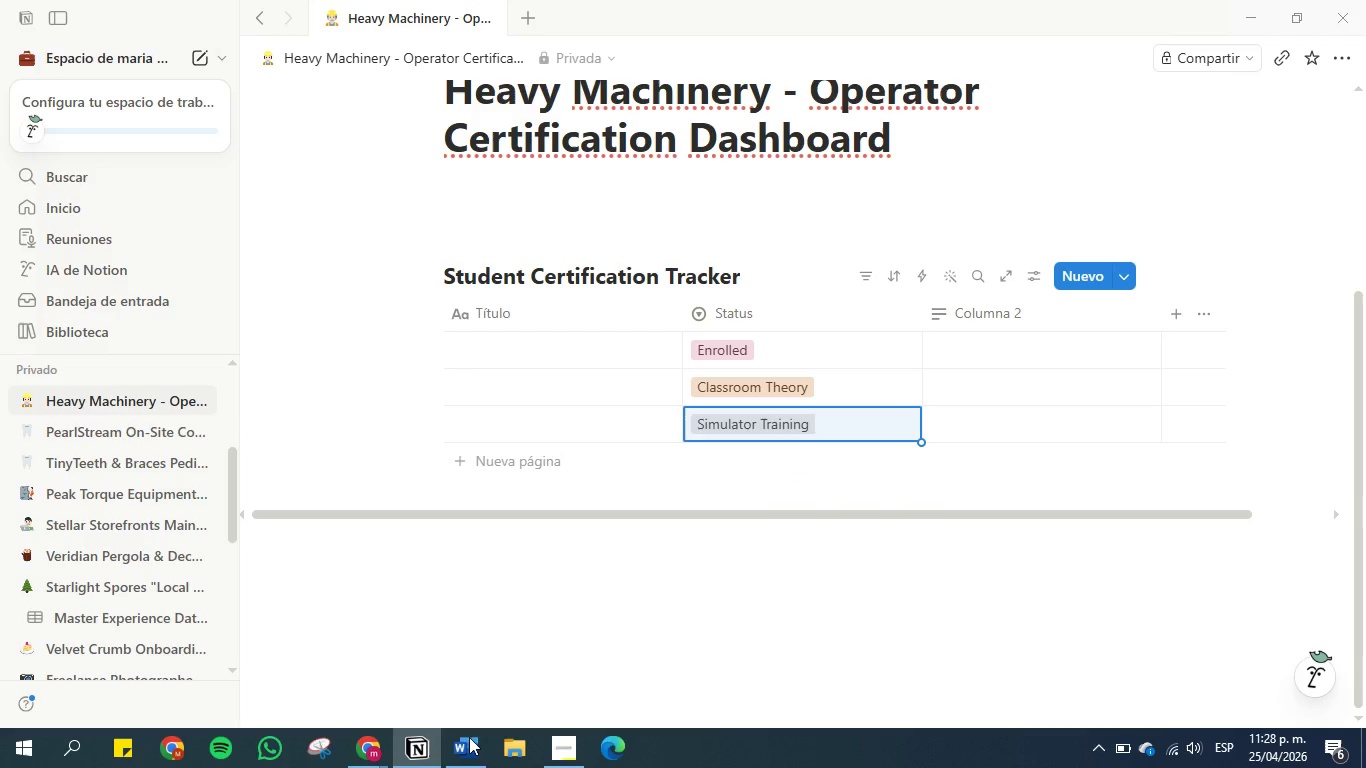 
left_click([463, 744])
 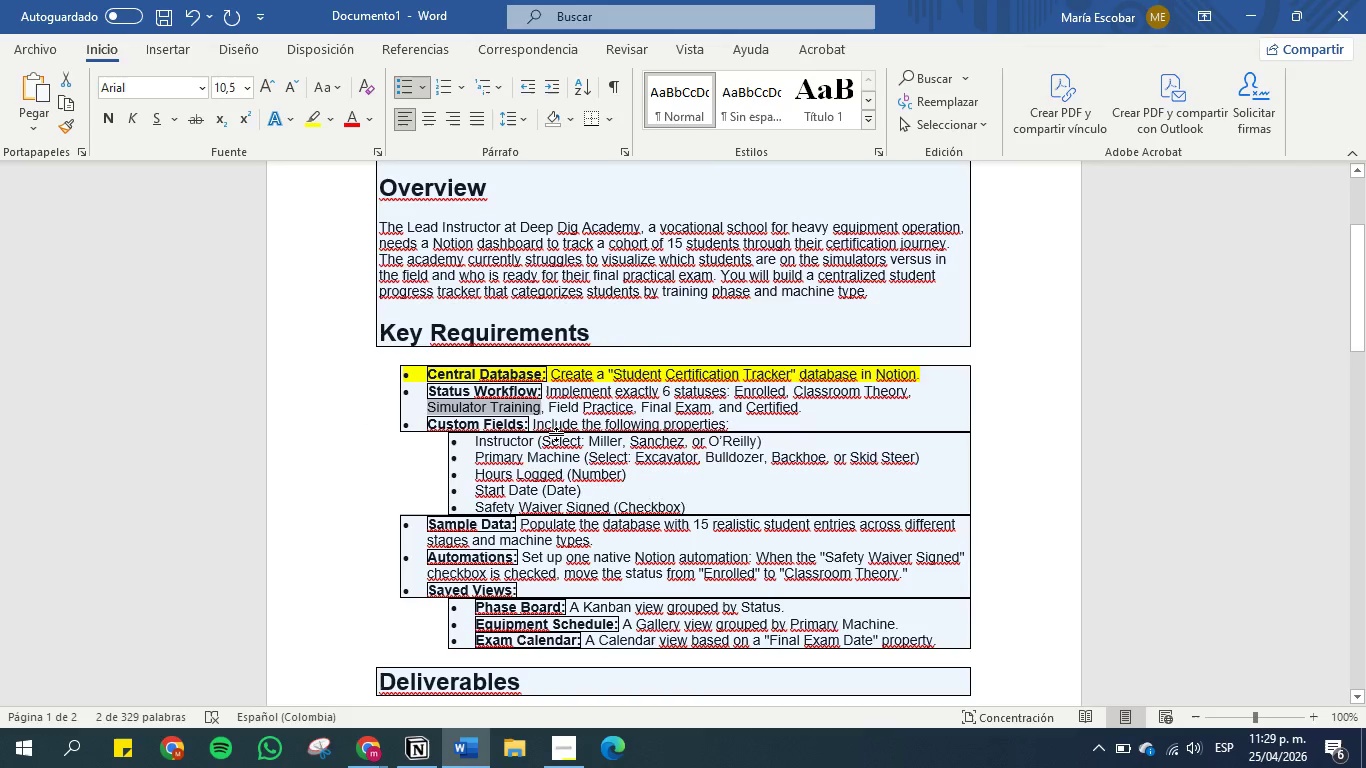 
left_click([557, 433])
 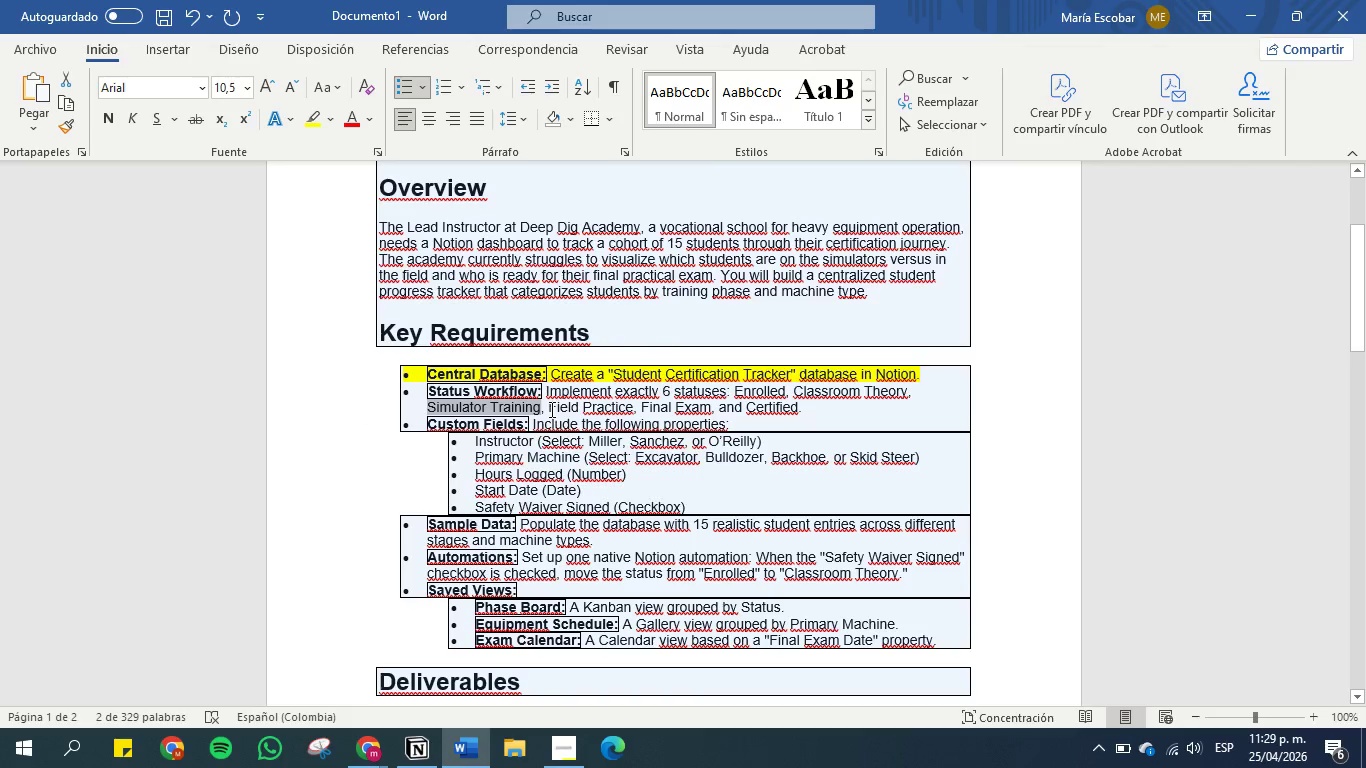 
left_click_drag(start_coordinate=[550, 407], to_coordinate=[620, 408])
 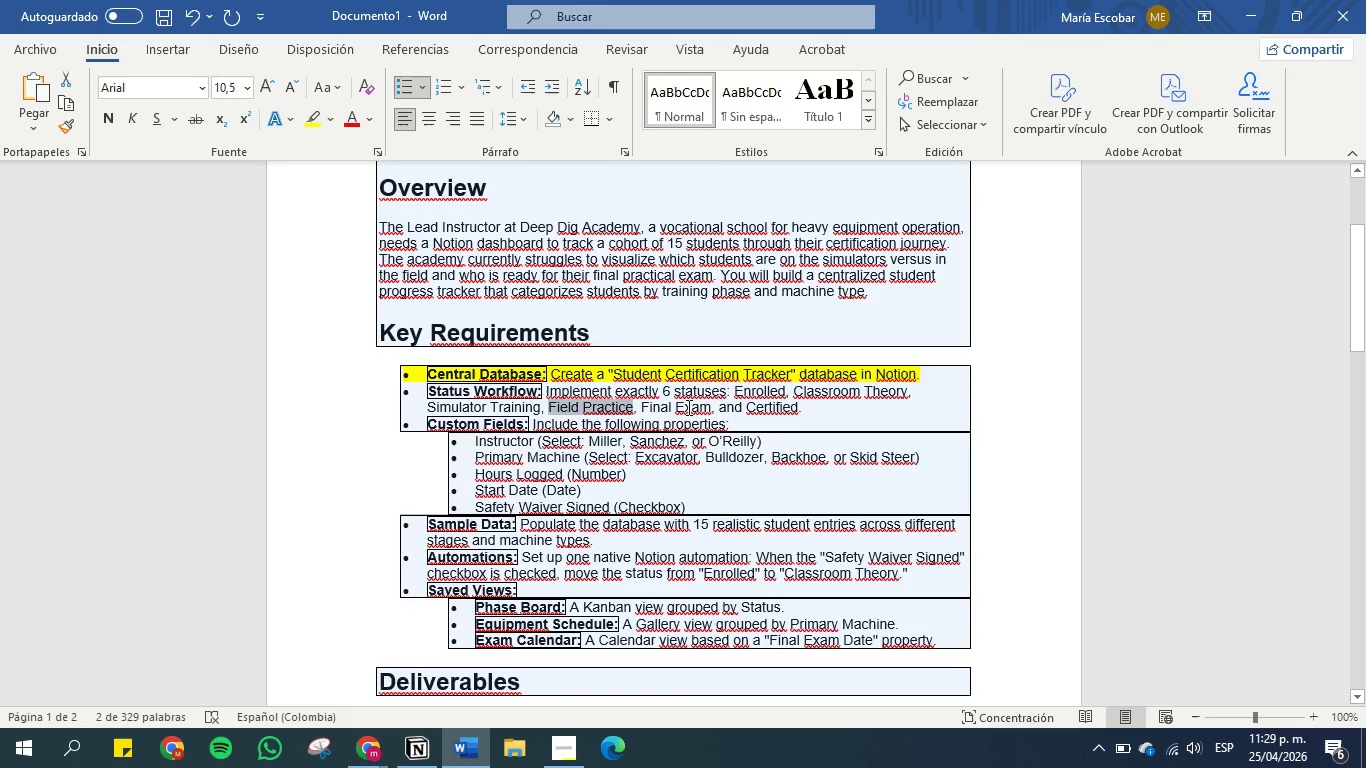 
key(Control+C)
 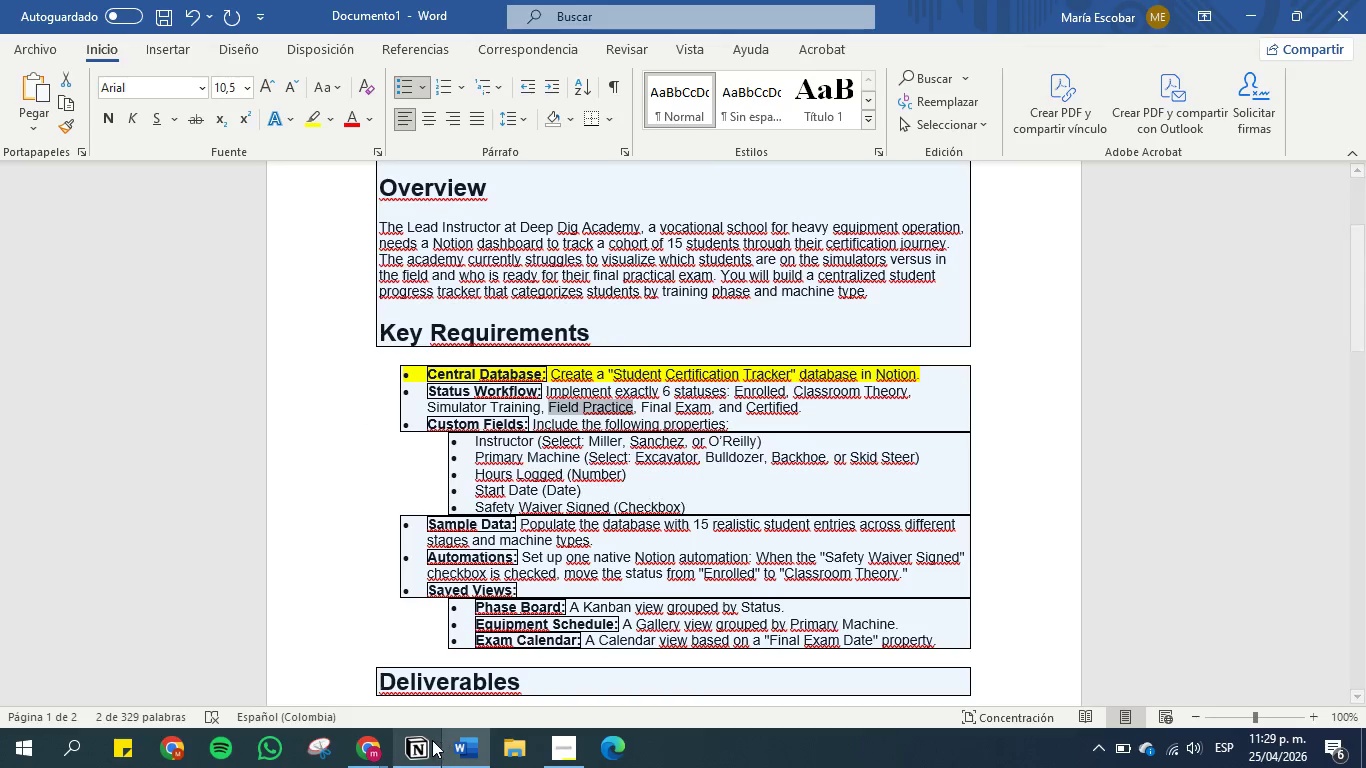 
left_click([427, 744])
 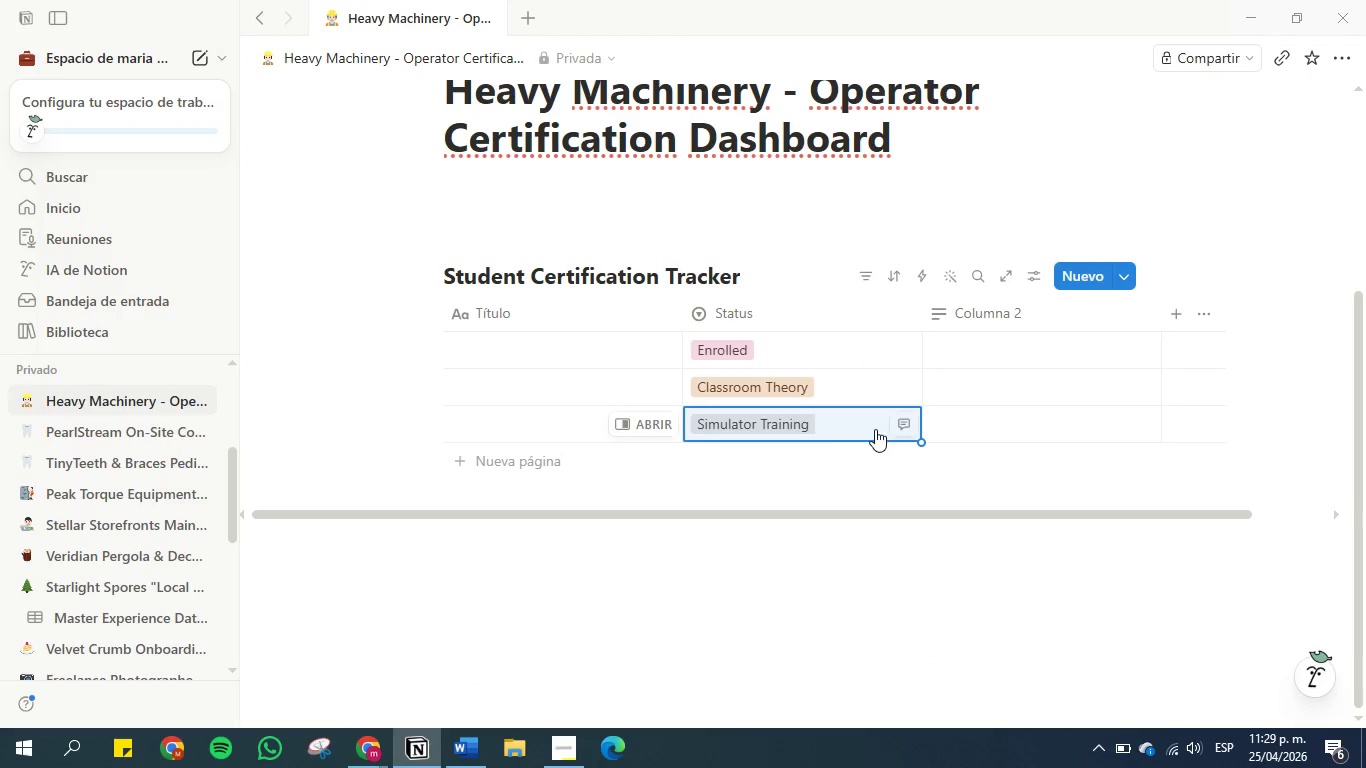 
left_click([876, 428])
 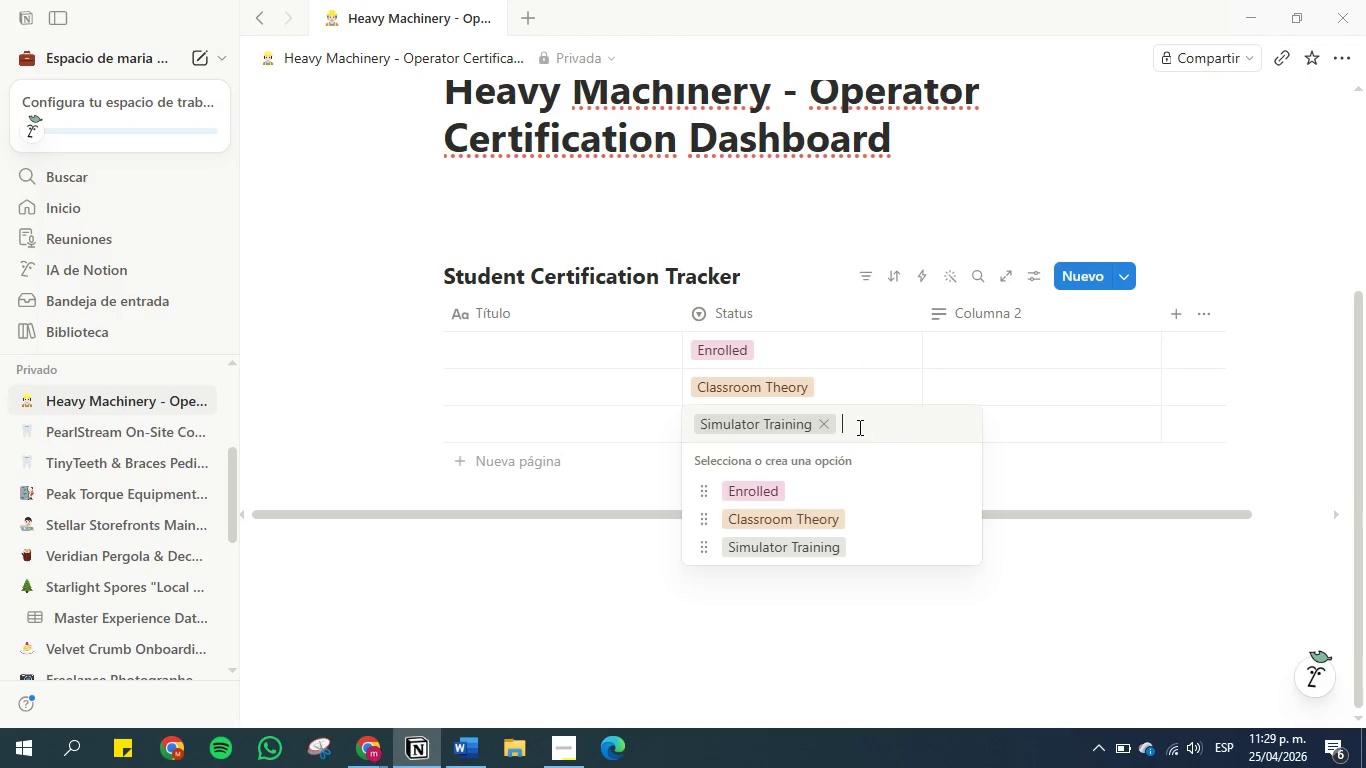 
key(Control+V)
 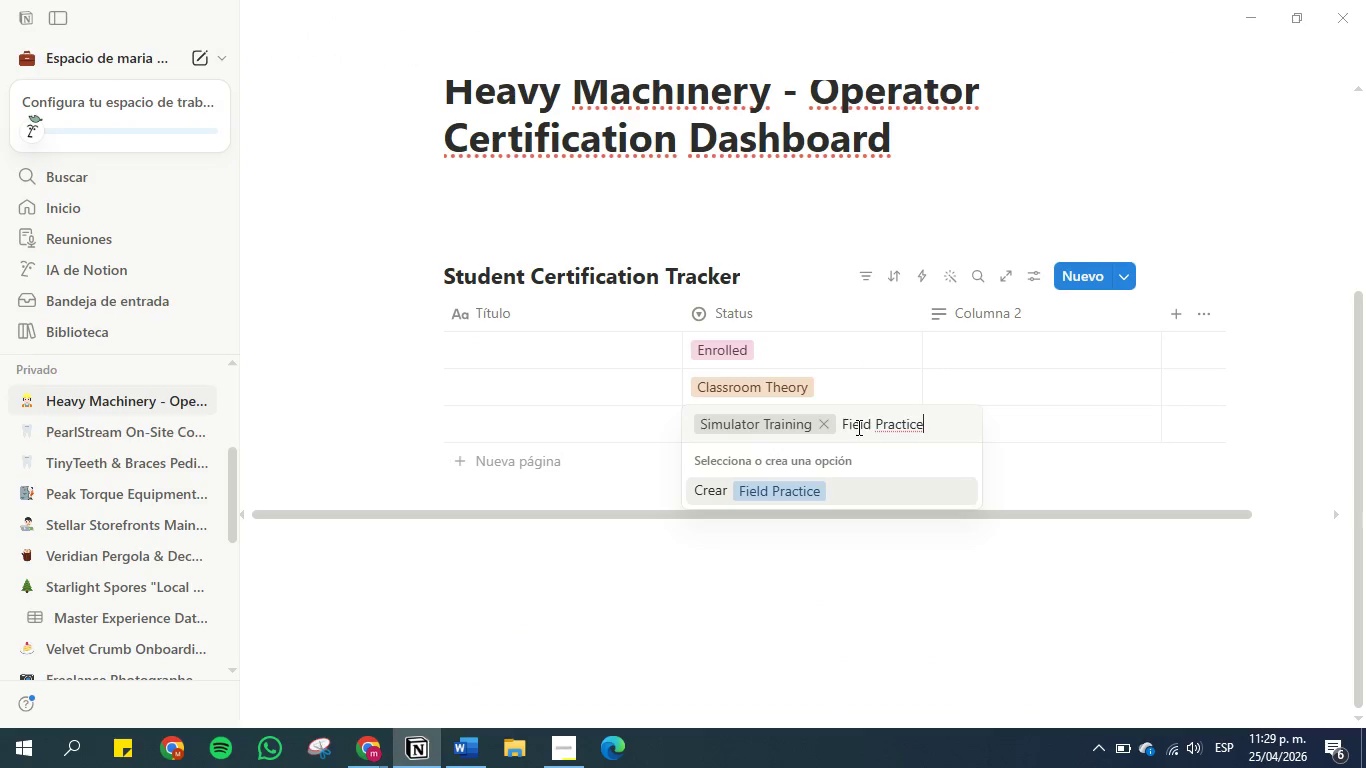 
key(Enter)
 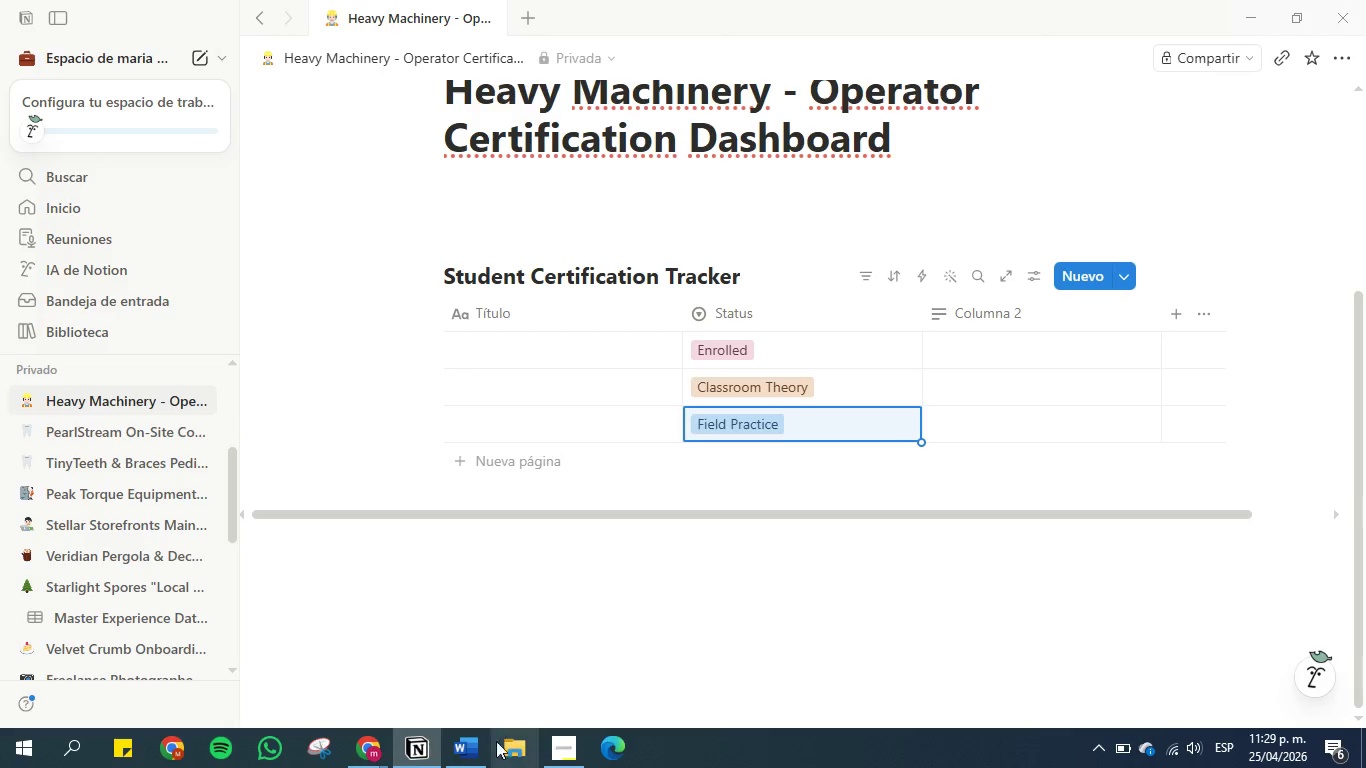 
left_click([480, 744])
 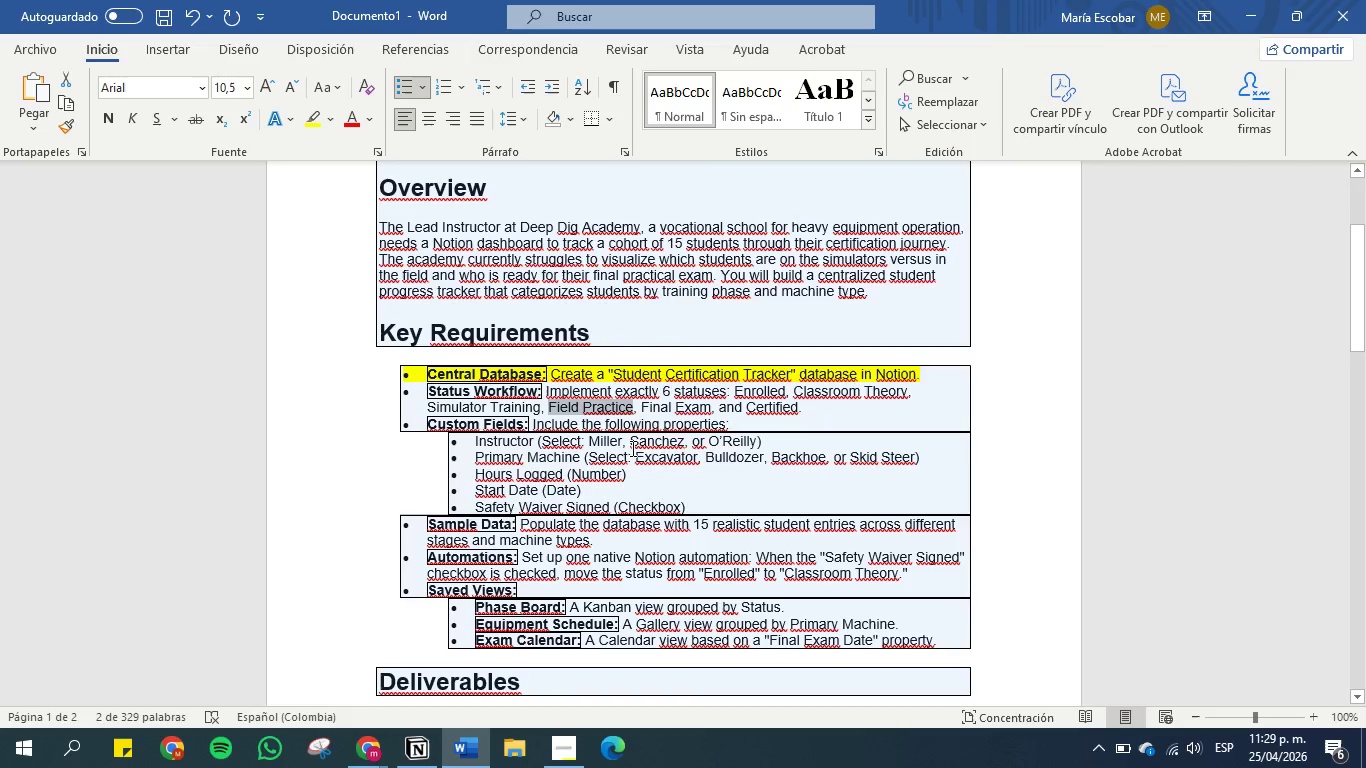 
left_click([634, 434])
 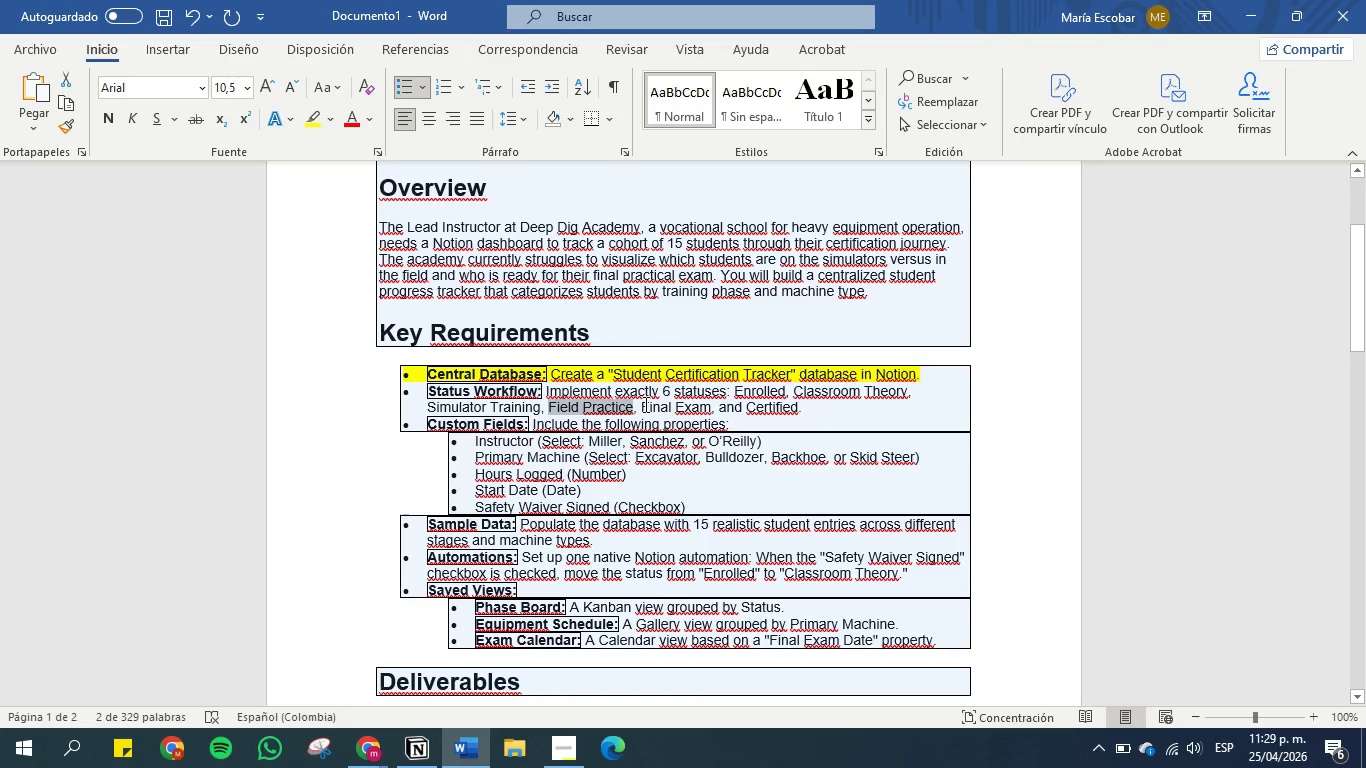 
left_click_drag(start_coordinate=[644, 404], to_coordinate=[700, 406])
 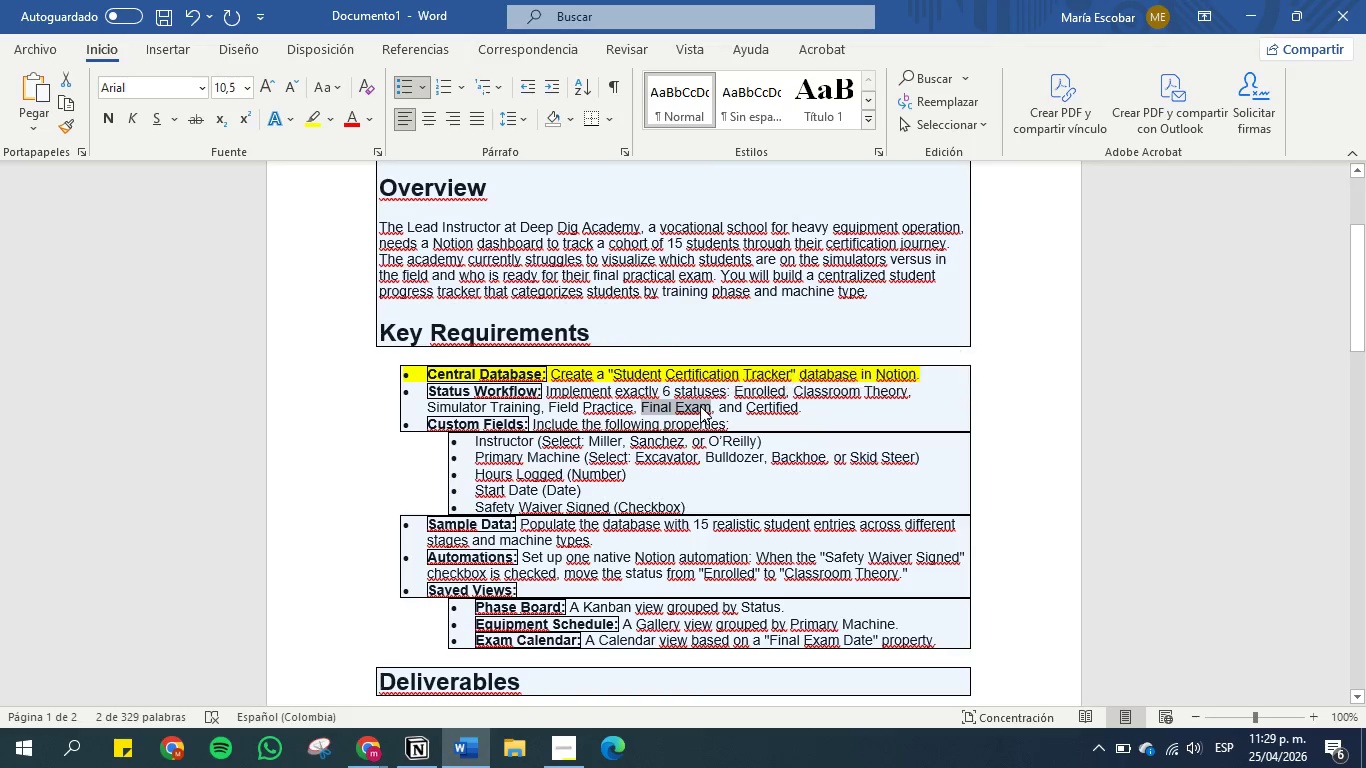 
key(Control+C)
 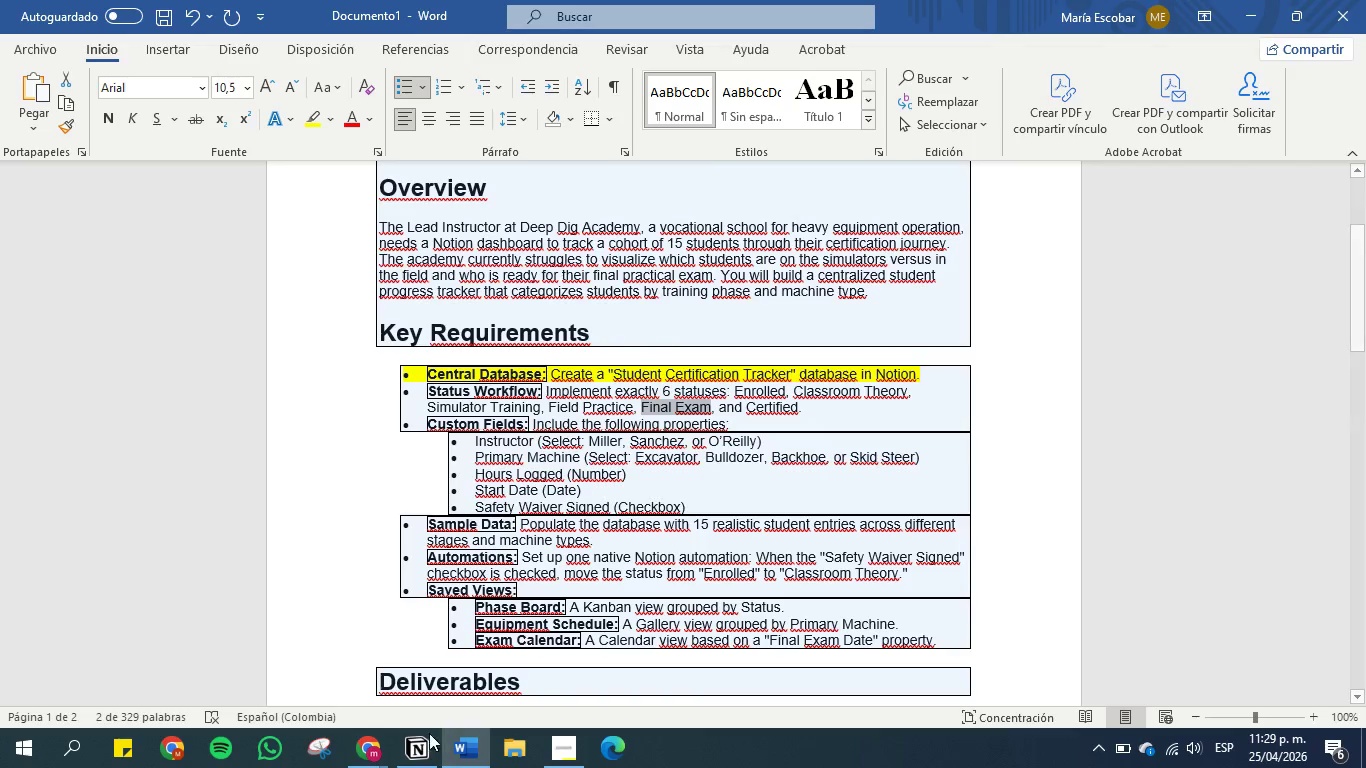 
left_click([420, 745])
 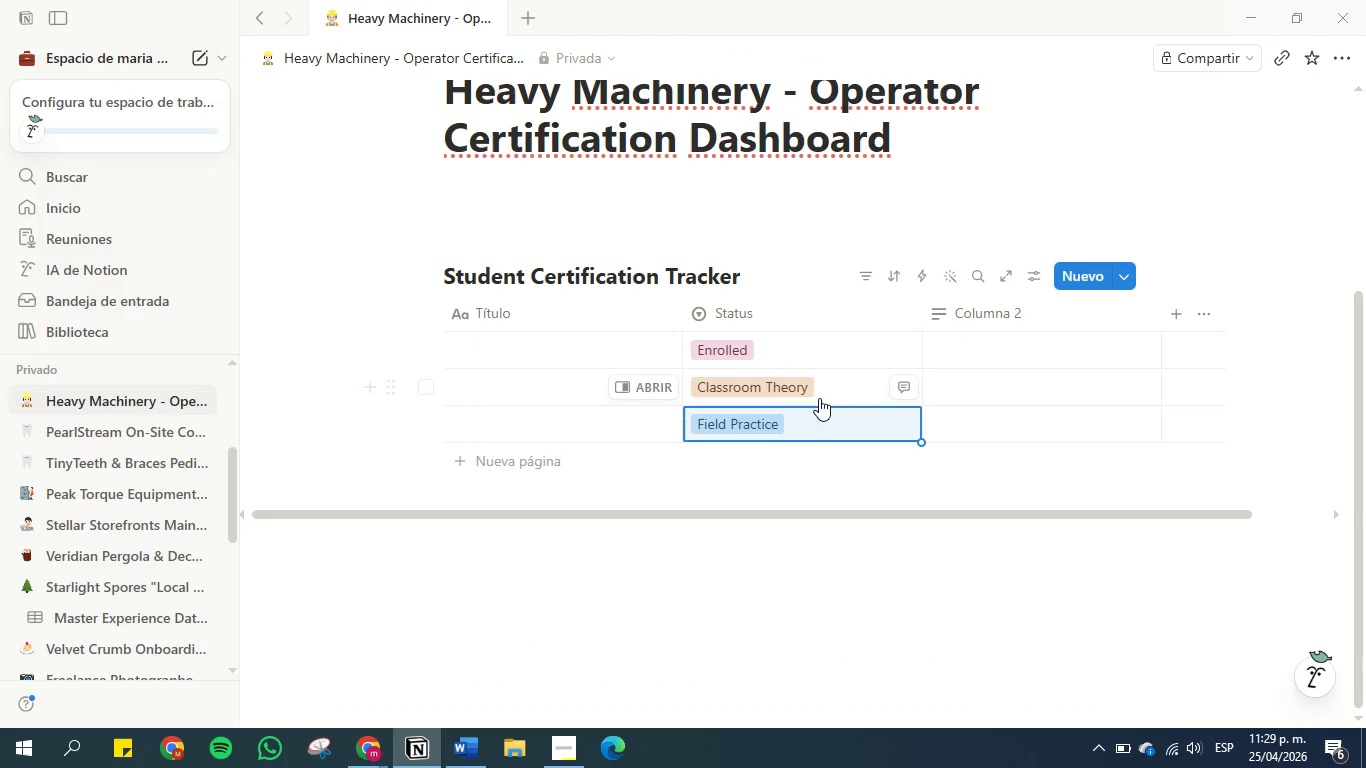 
left_click([811, 424])
 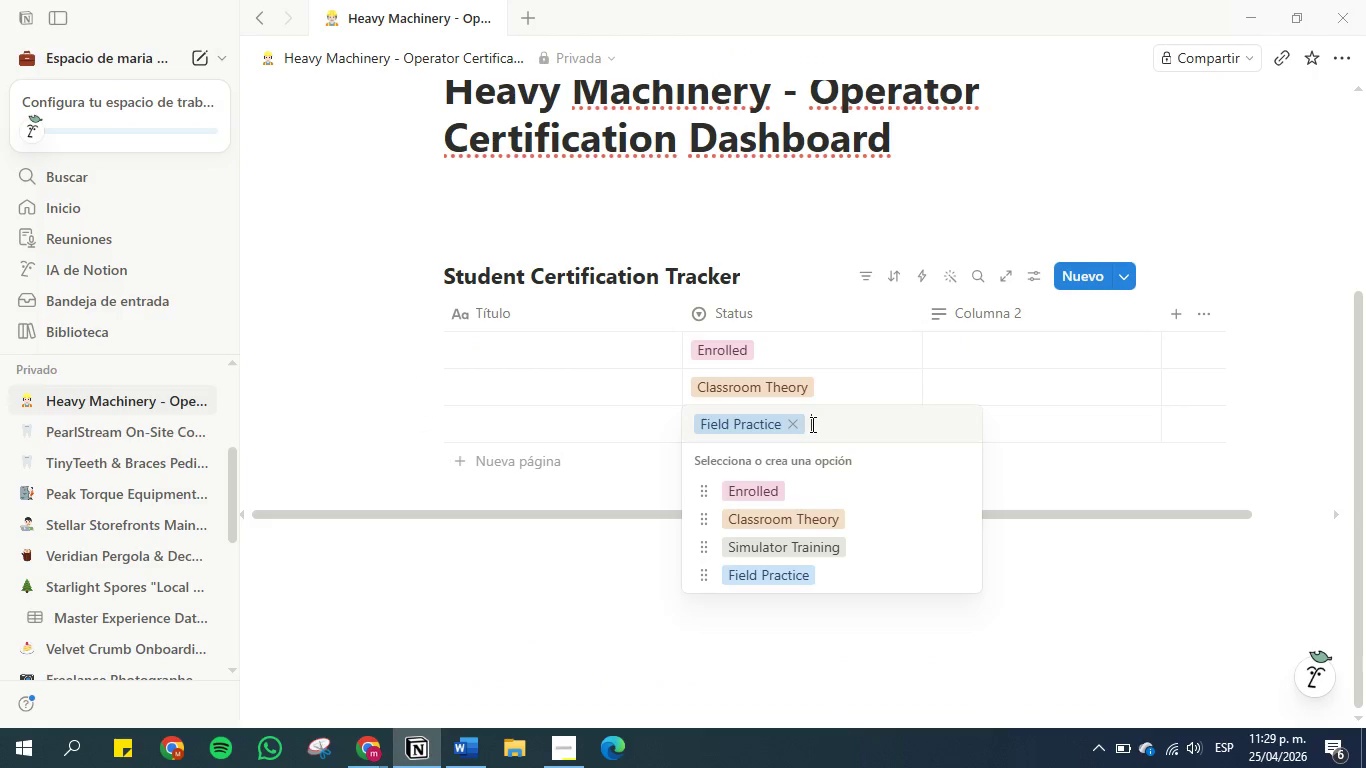 
key(Control+V)
 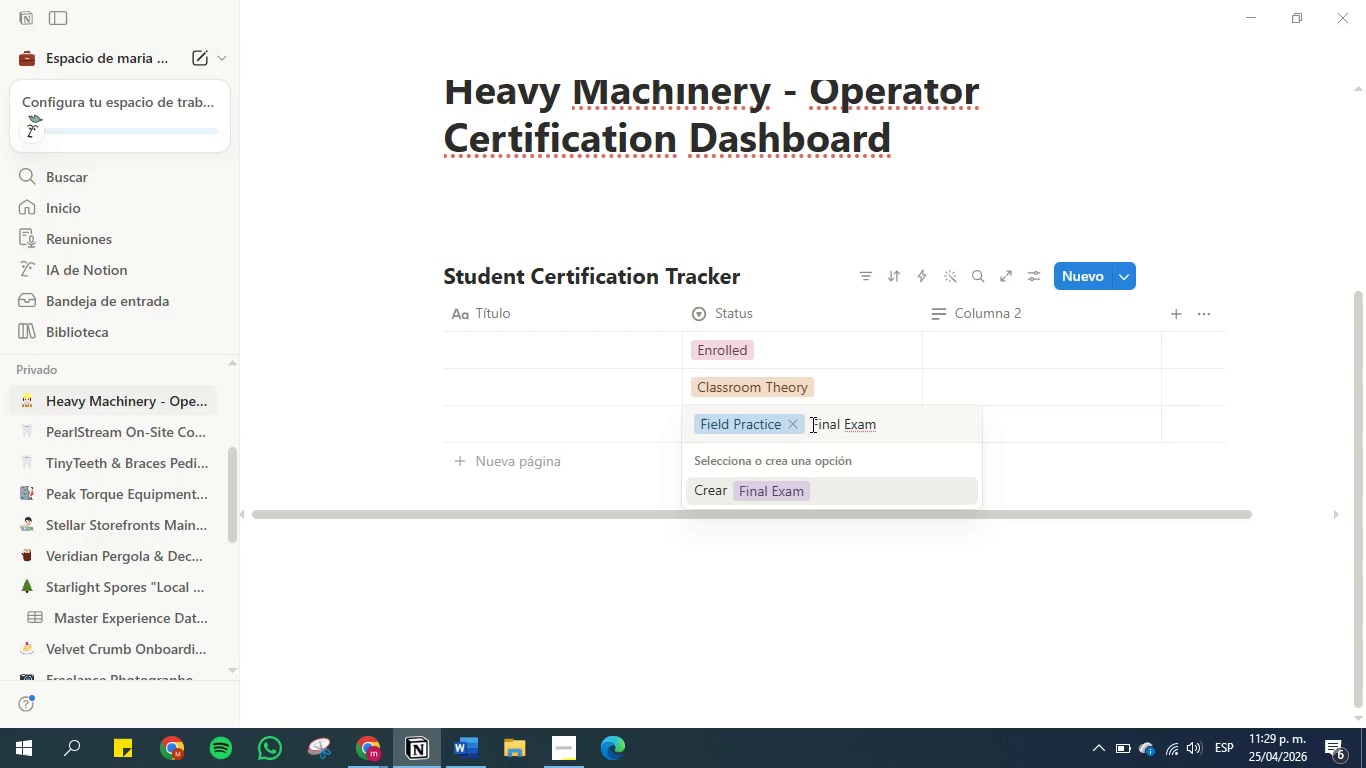 
key(Enter)
 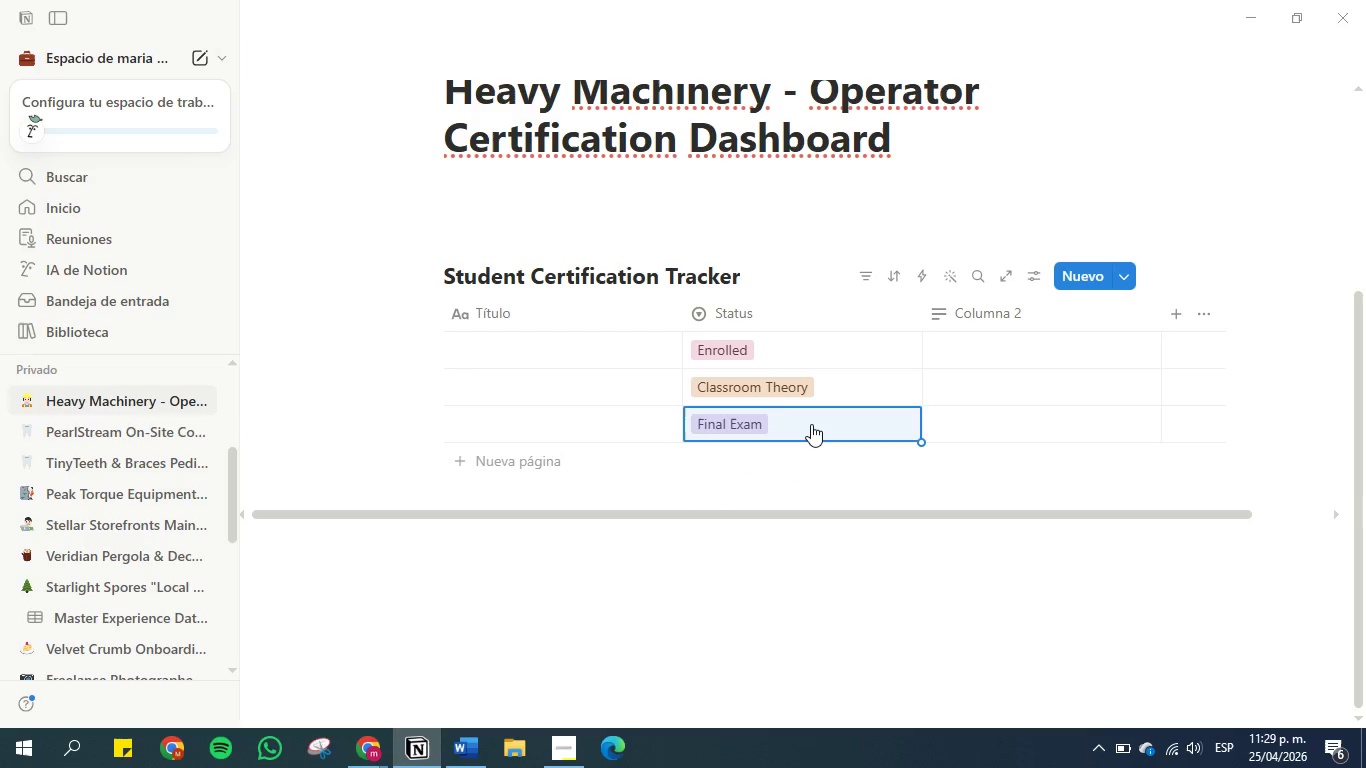 
left_click([811, 424])
 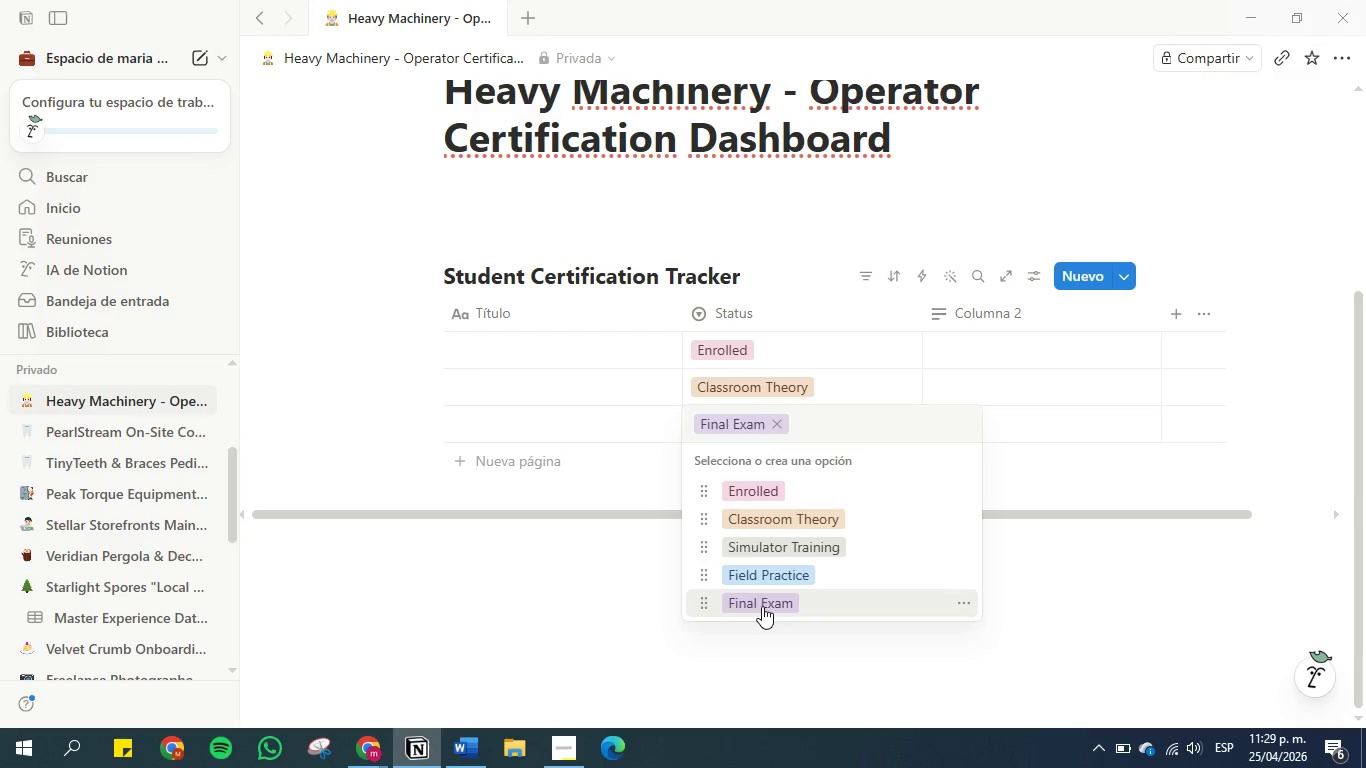 
left_click([454, 750])
 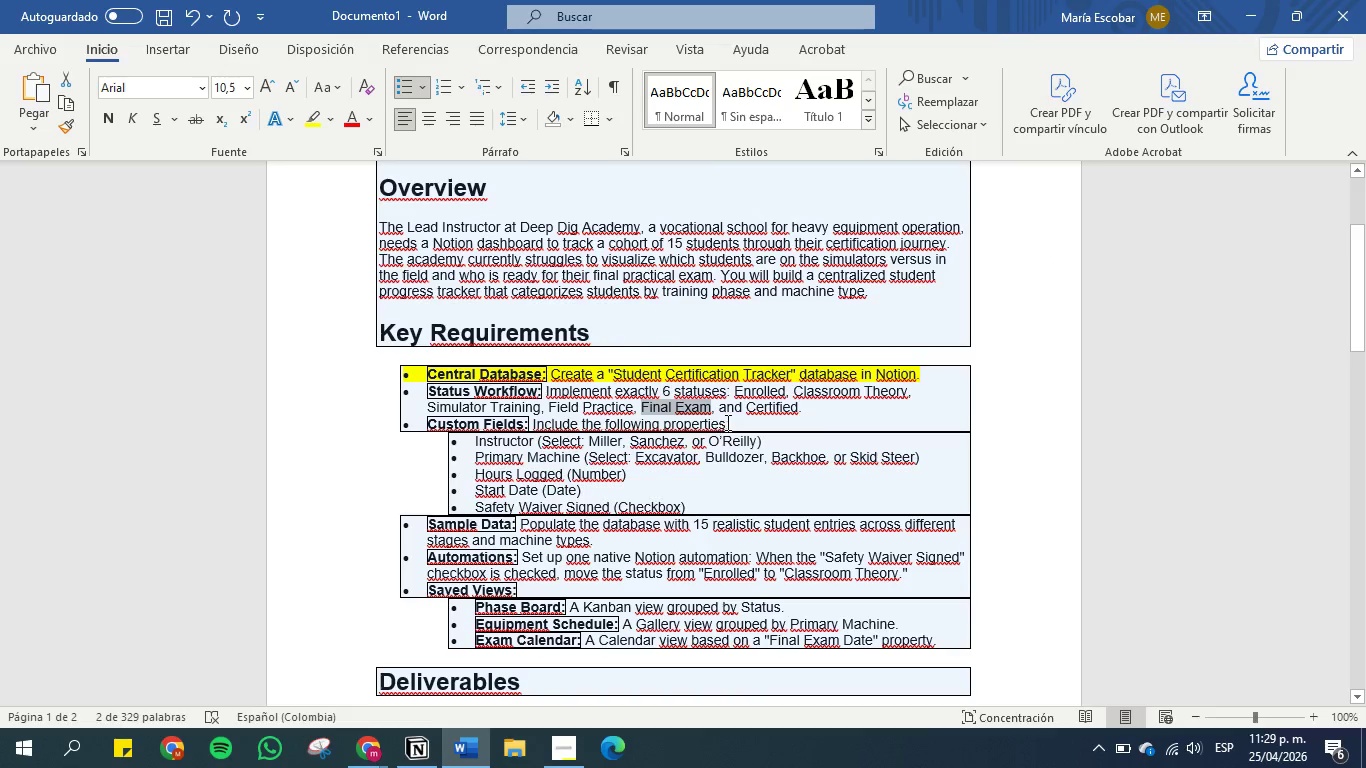 
left_click([742, 400])
 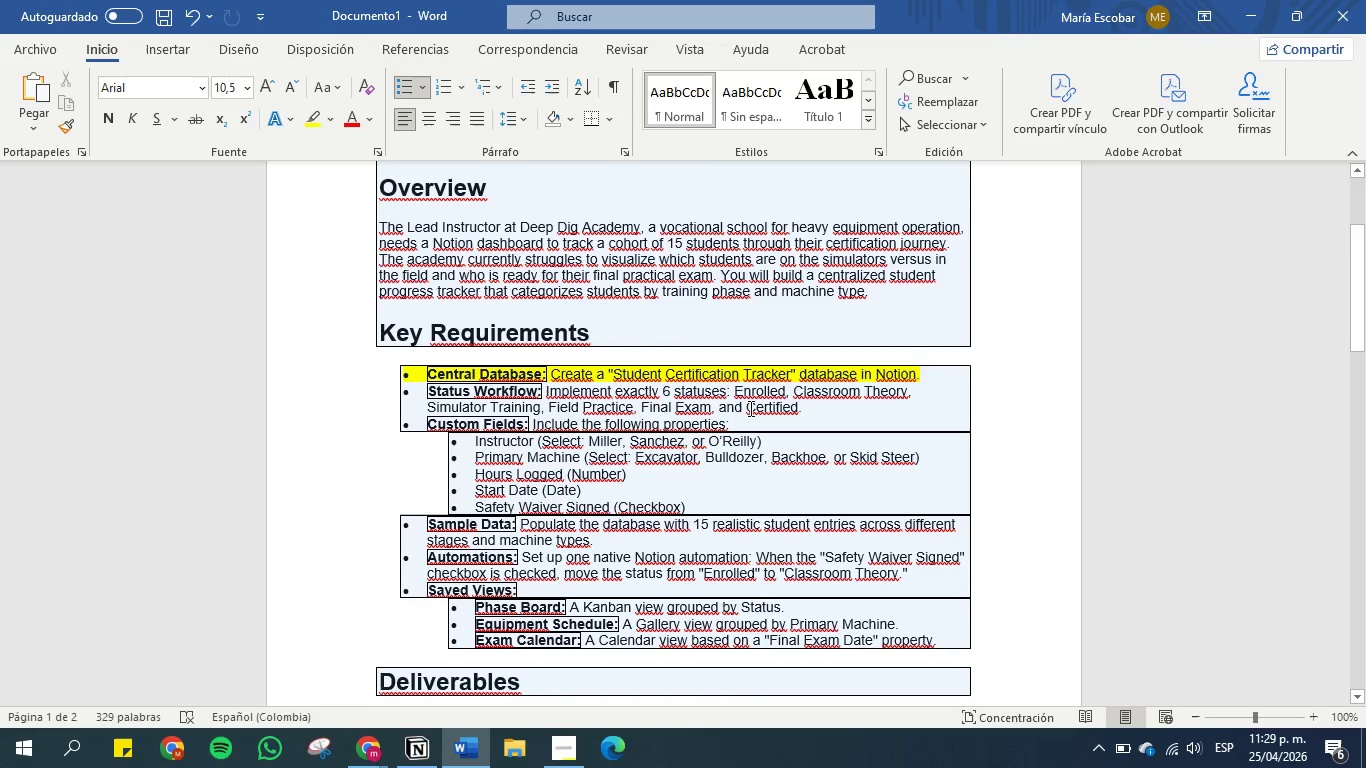 
left_click_drag(start_coordinate=[749, 408], to_coordinate=[795, 405])
 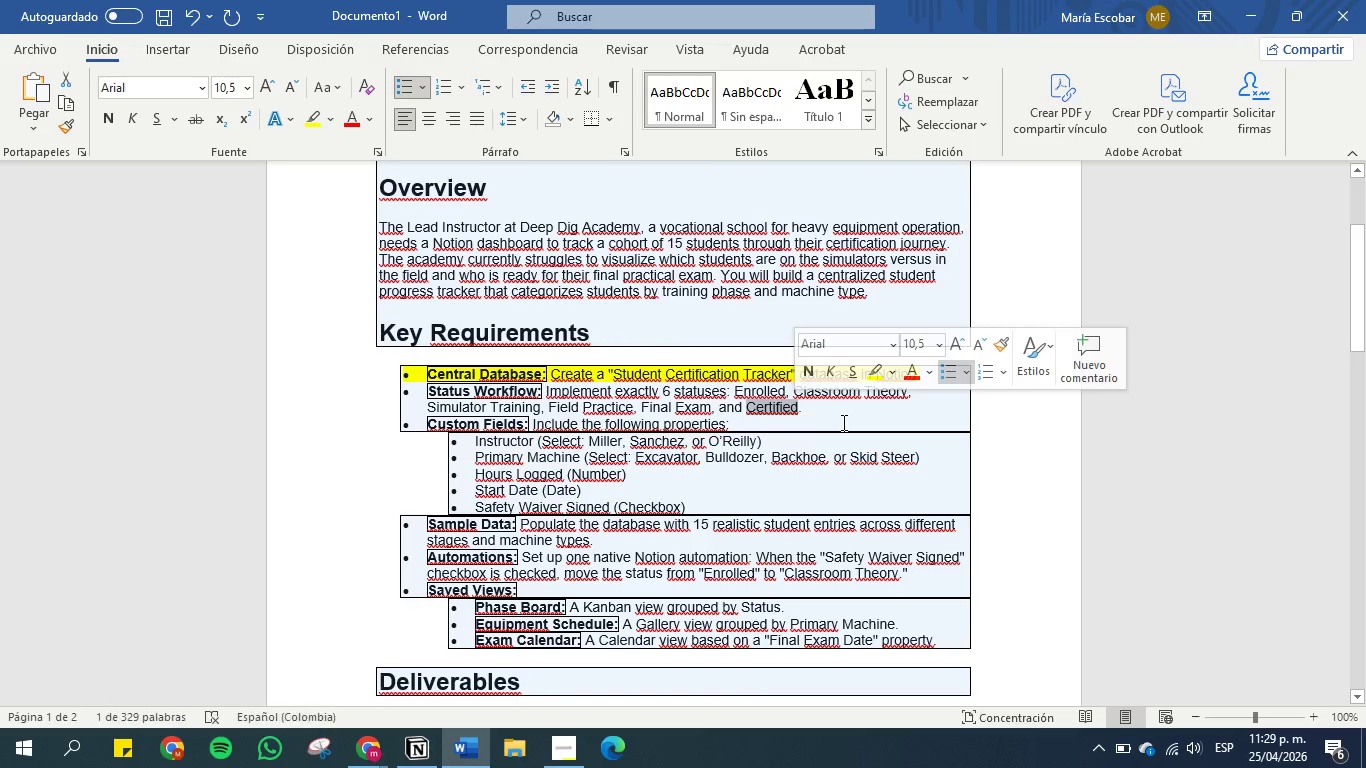 
key(Control+C)
 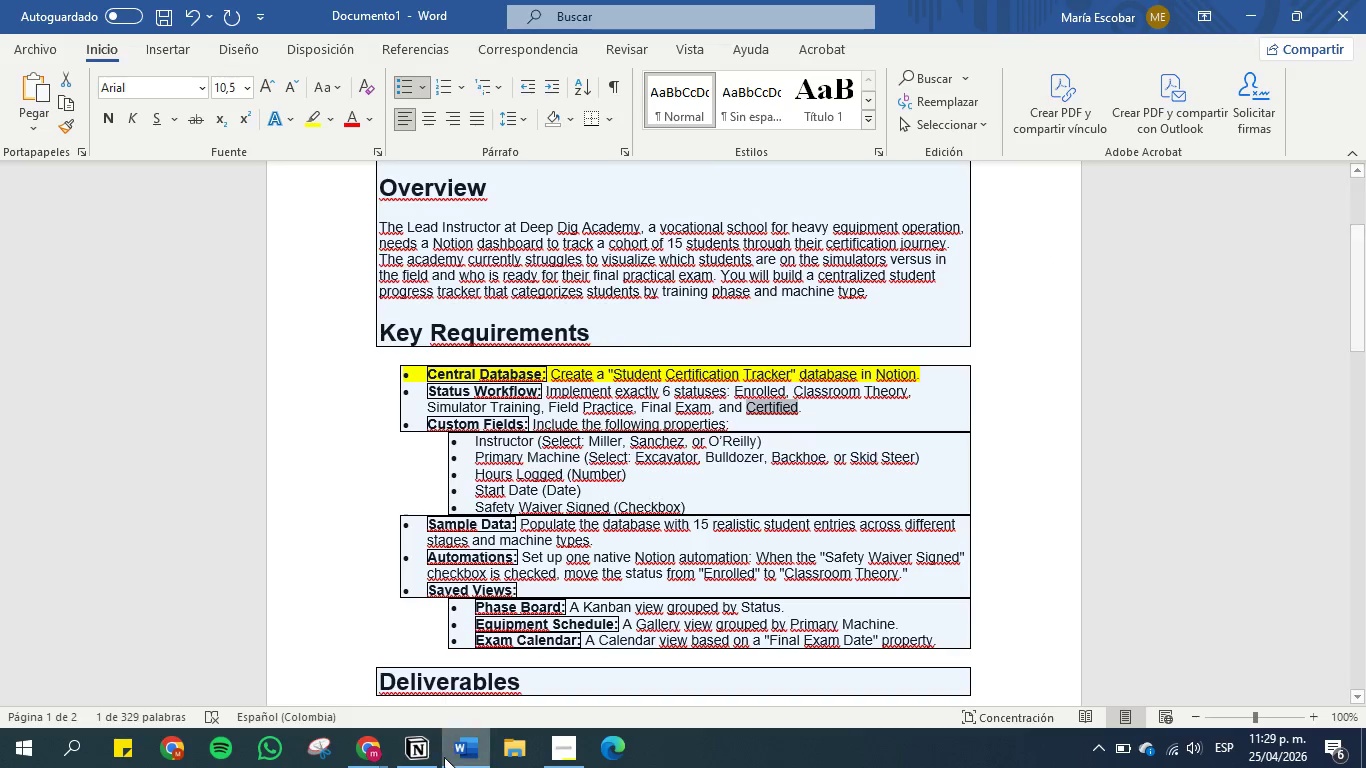 
left_click([424, 755])
 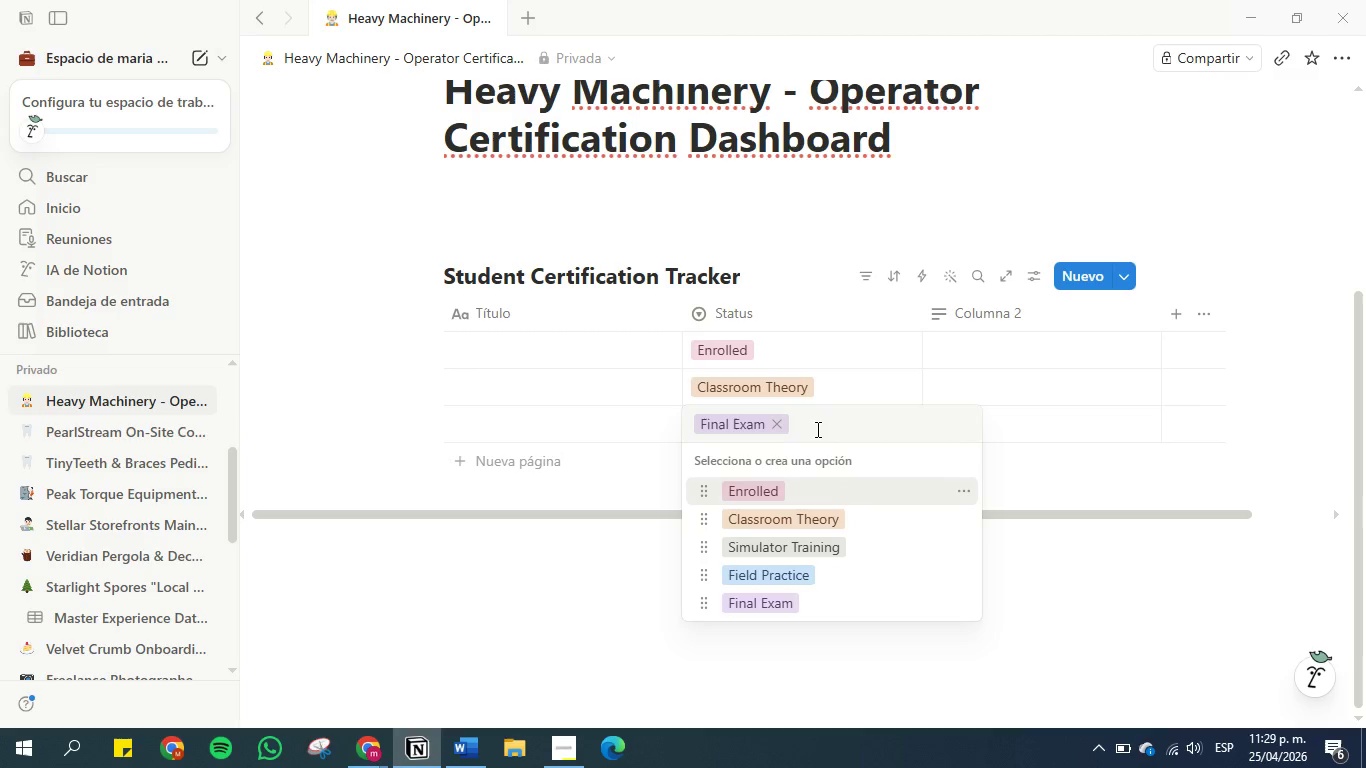 
left_click([818, 425])
 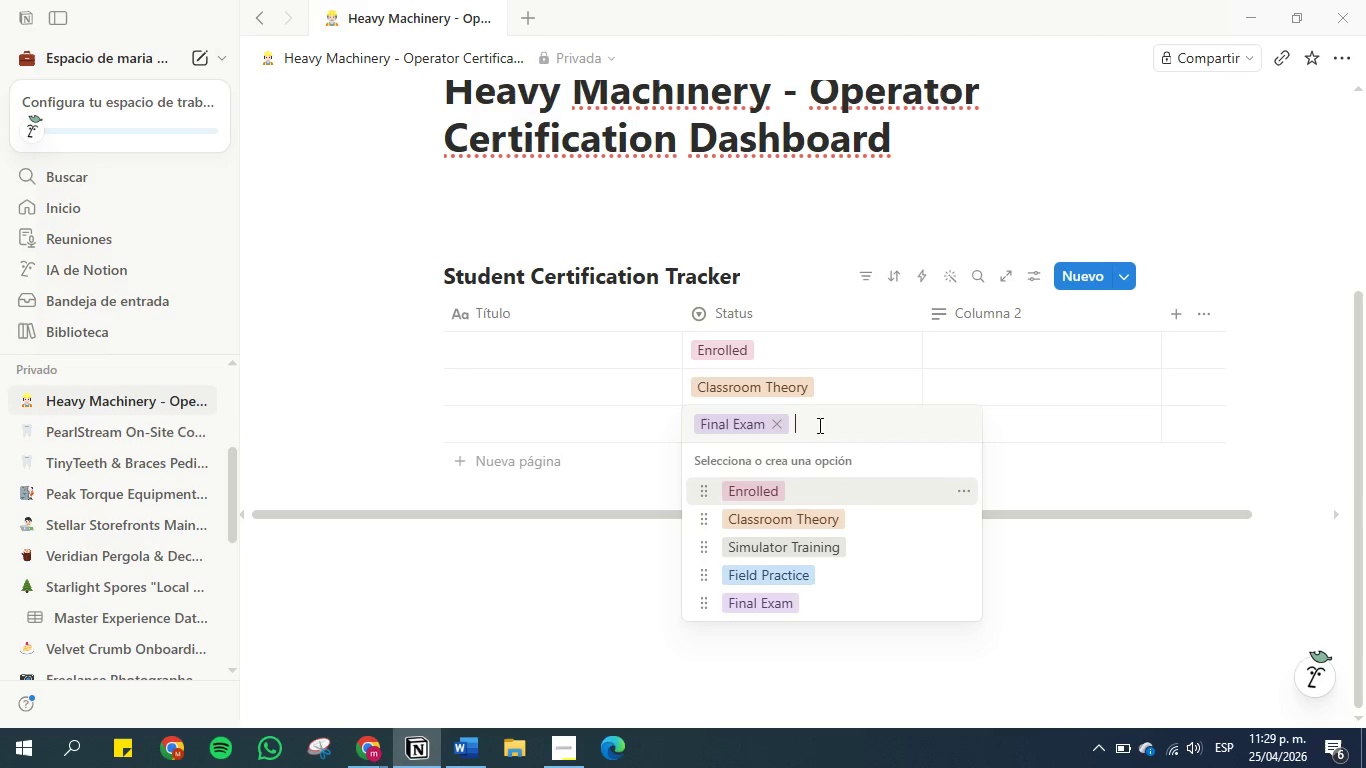 
key(Control+V)
 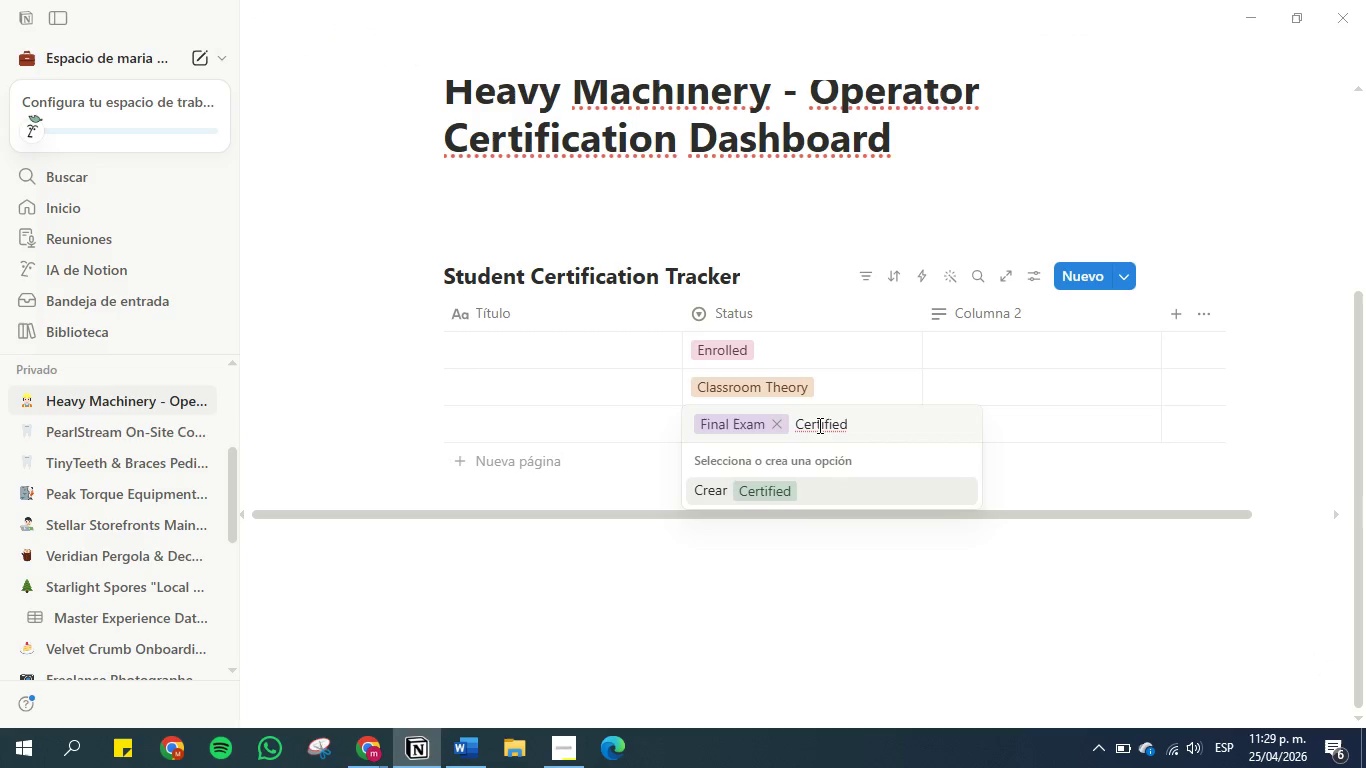 
key(Enter)
 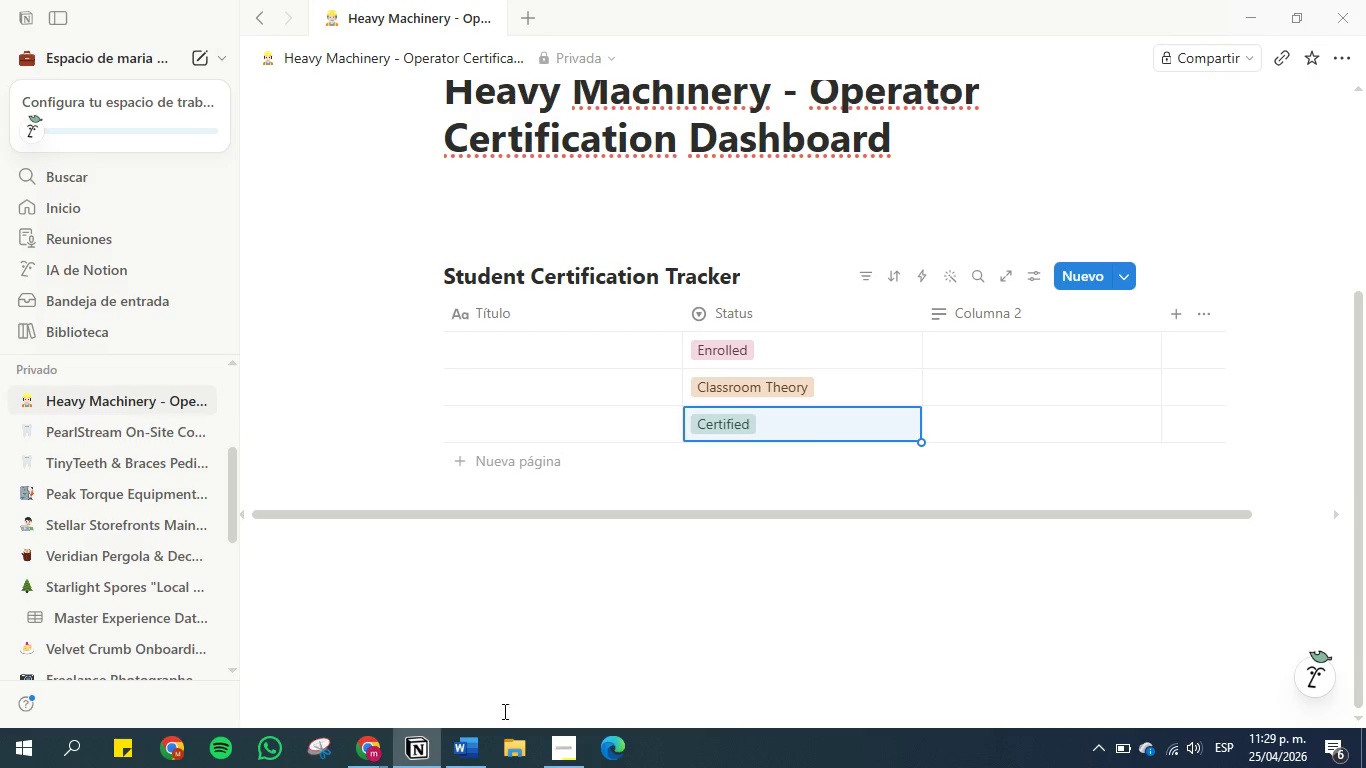 
left_click([461, 754])
 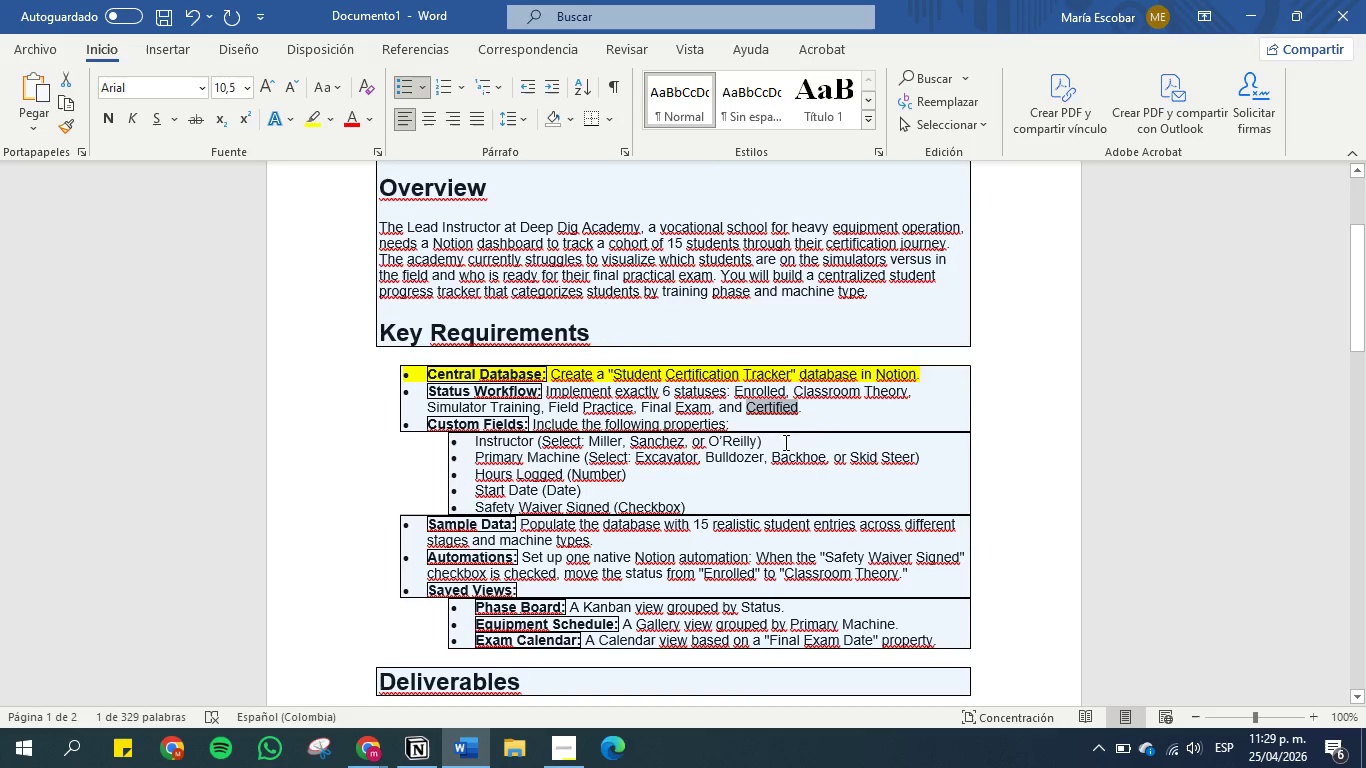 
left_click([834, 408])
 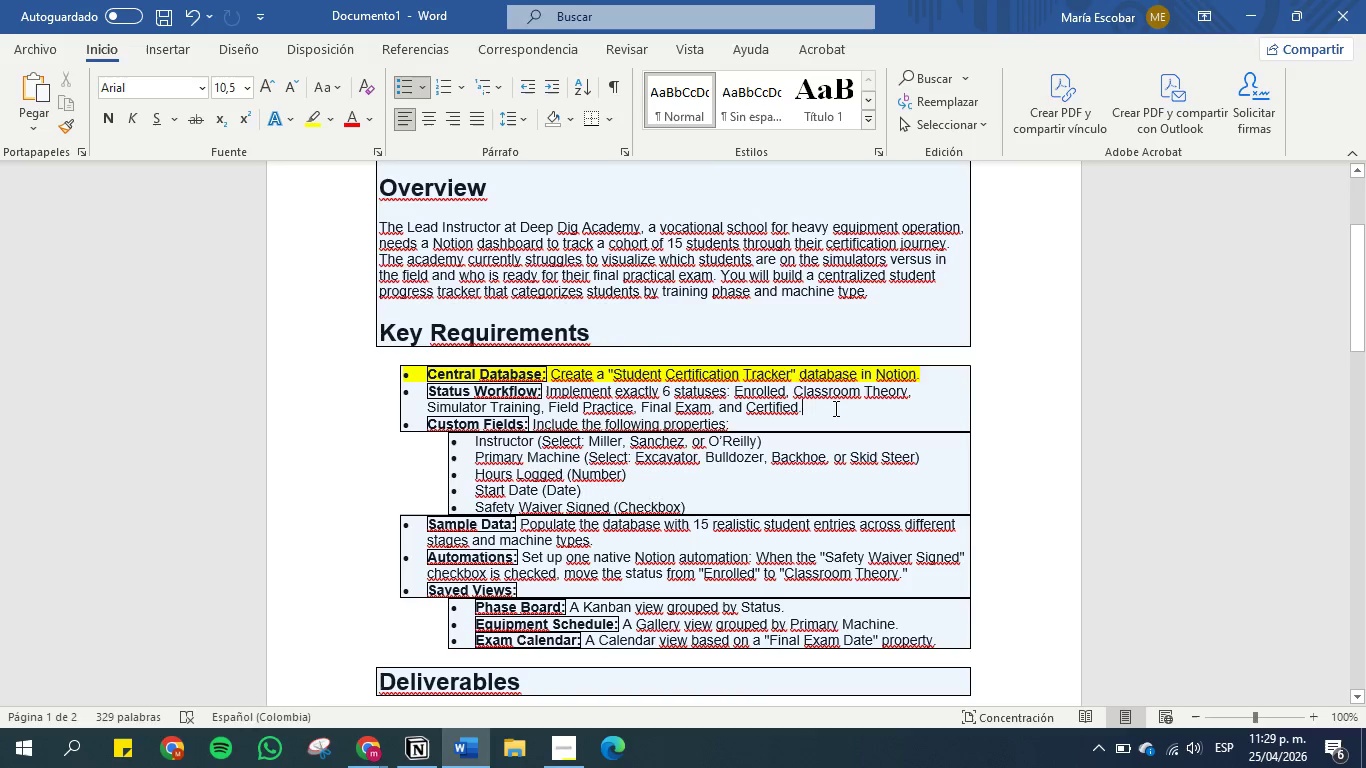 
left_click_drag(start_coordinate=[834, 408], to_coordinate=[447, 398])
 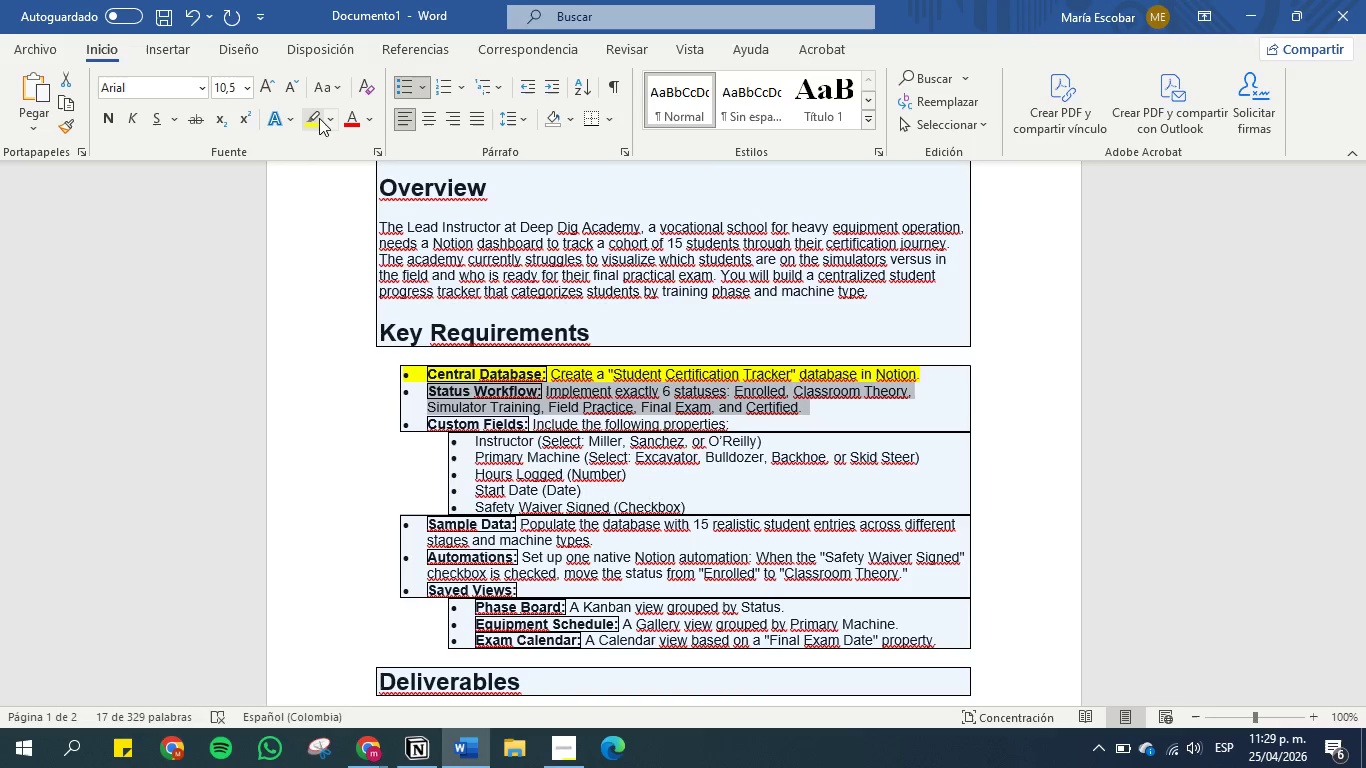 
left_click([306, 115])
 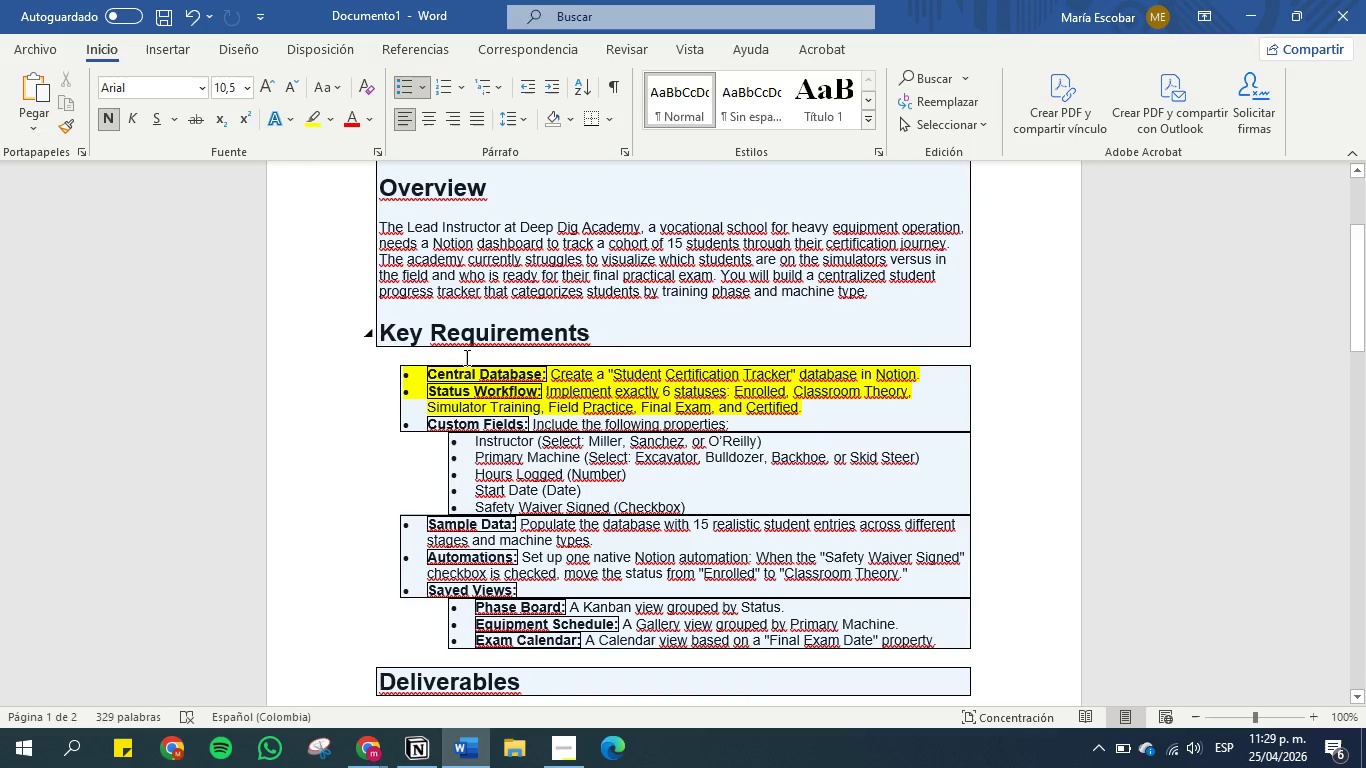 
left_click([479, 380])
 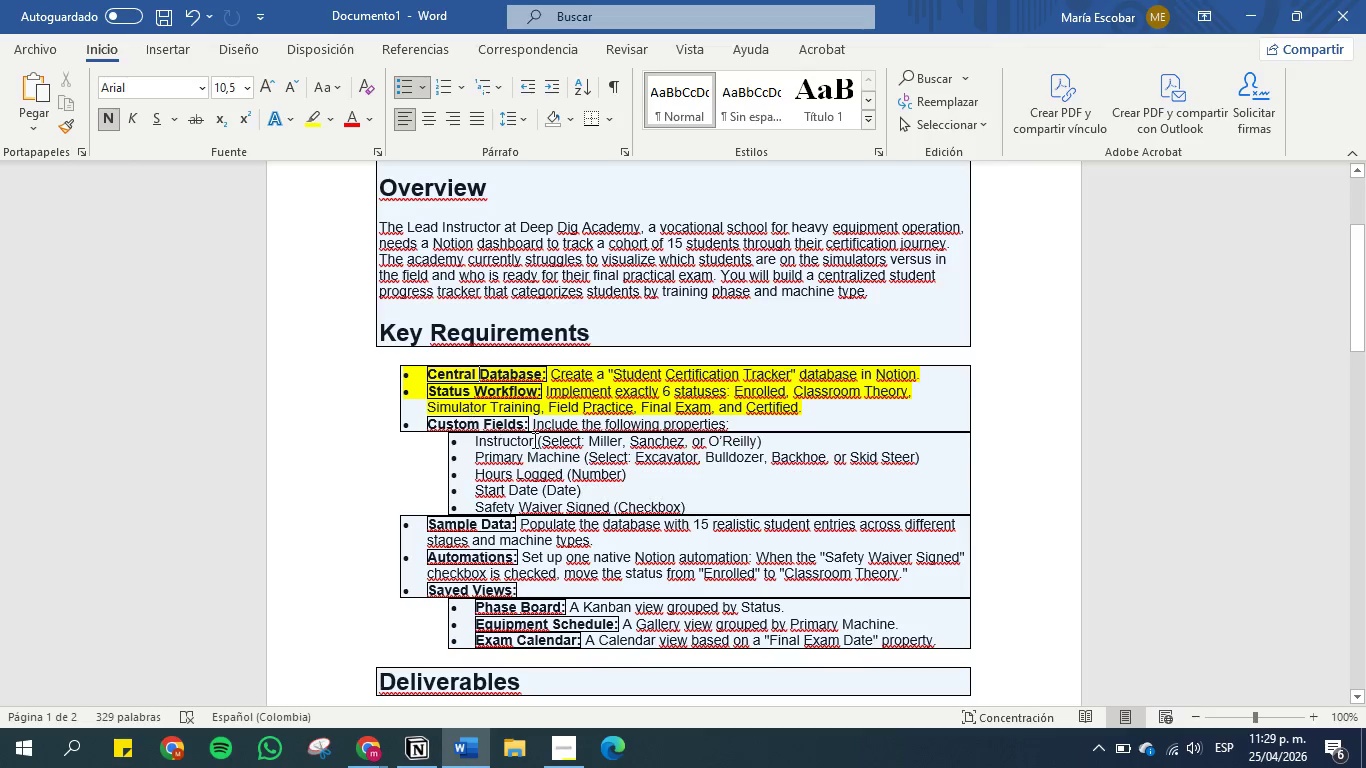 
wait(16.06)
 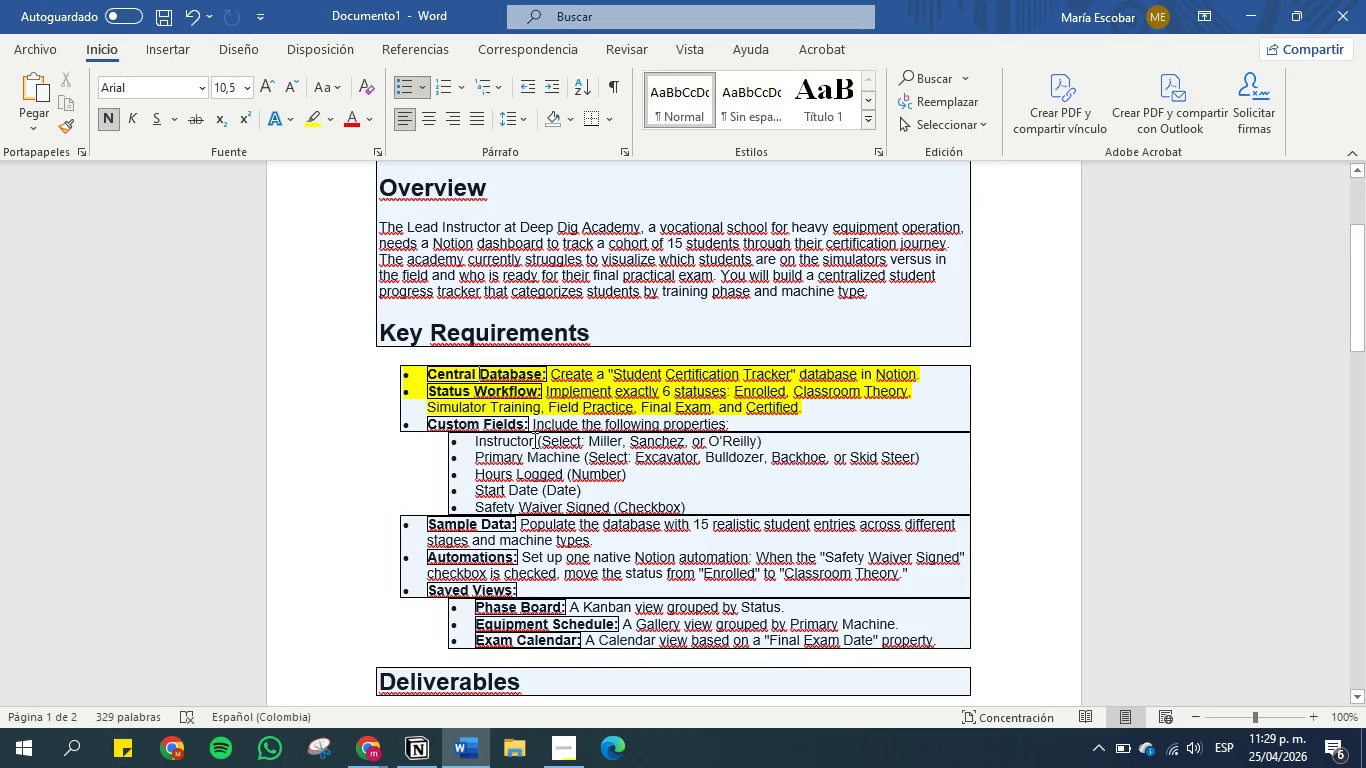 
left_click_drag(start_coordinate=[475, 441], to_coordinate=[531, 444])
 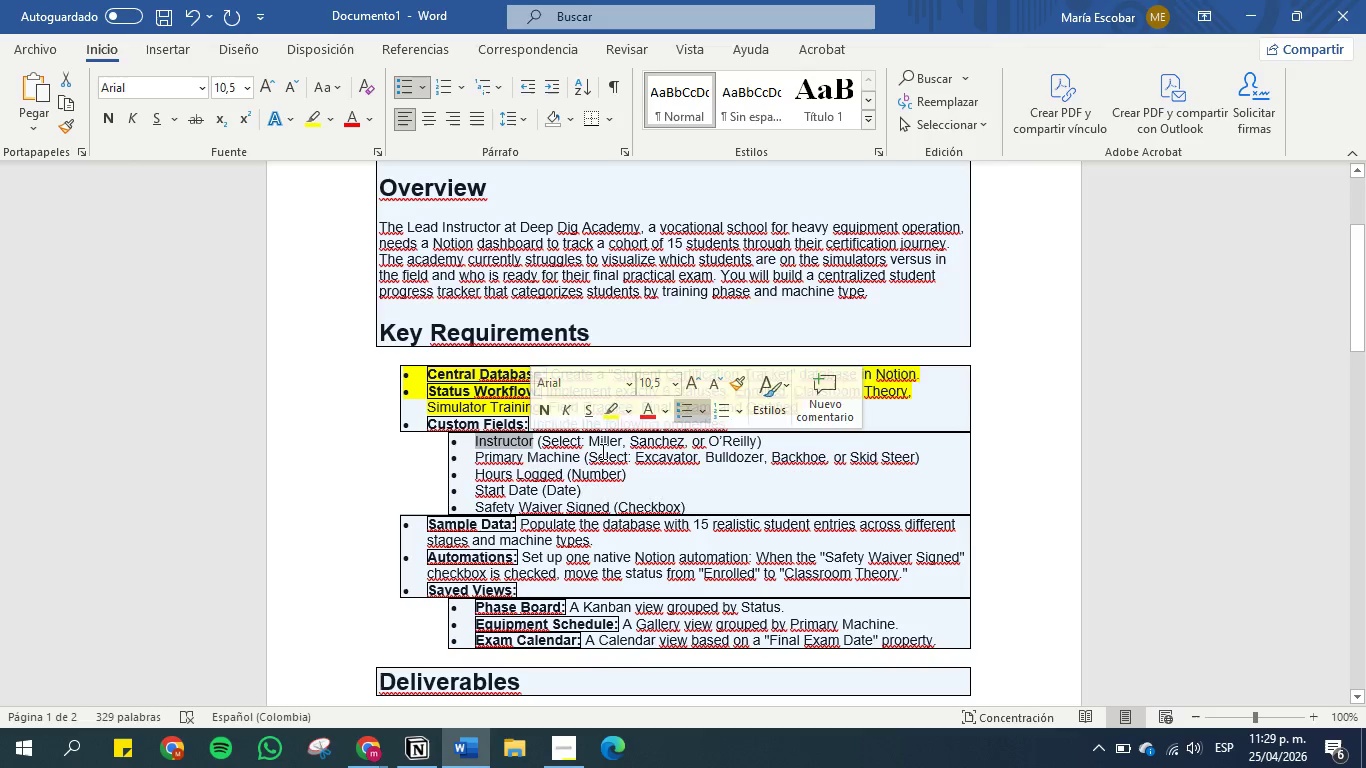 
key(Control+C)
 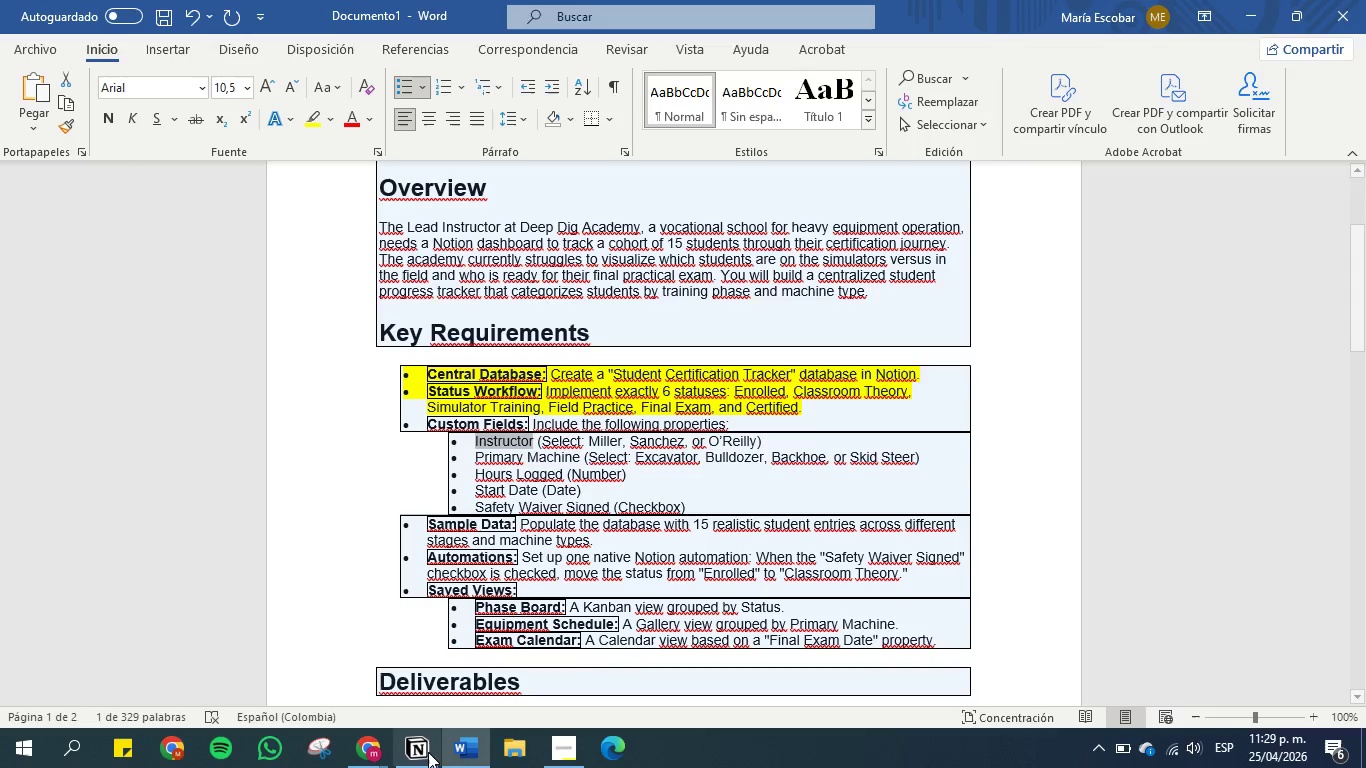 
left_click([424, 754])
 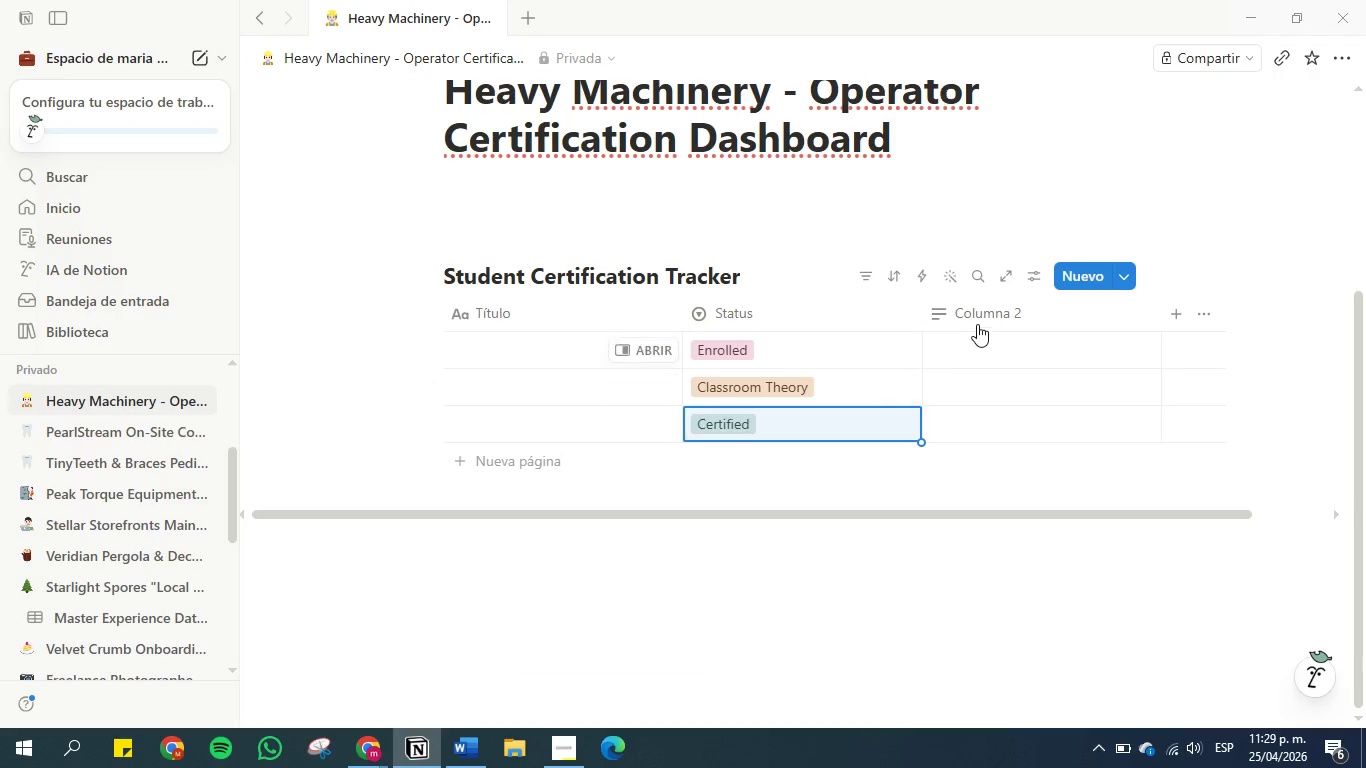 
left_click([977, 322])
 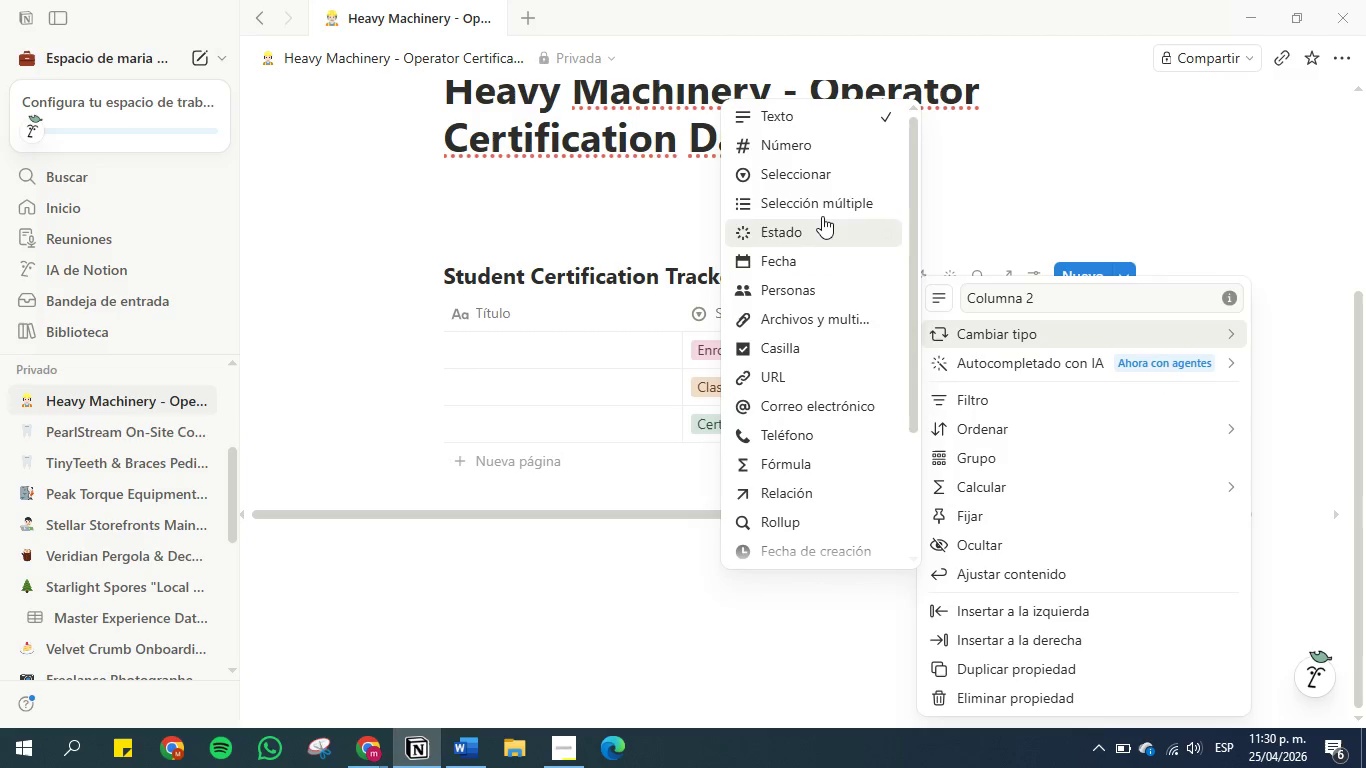 
left_click([802, 183])
 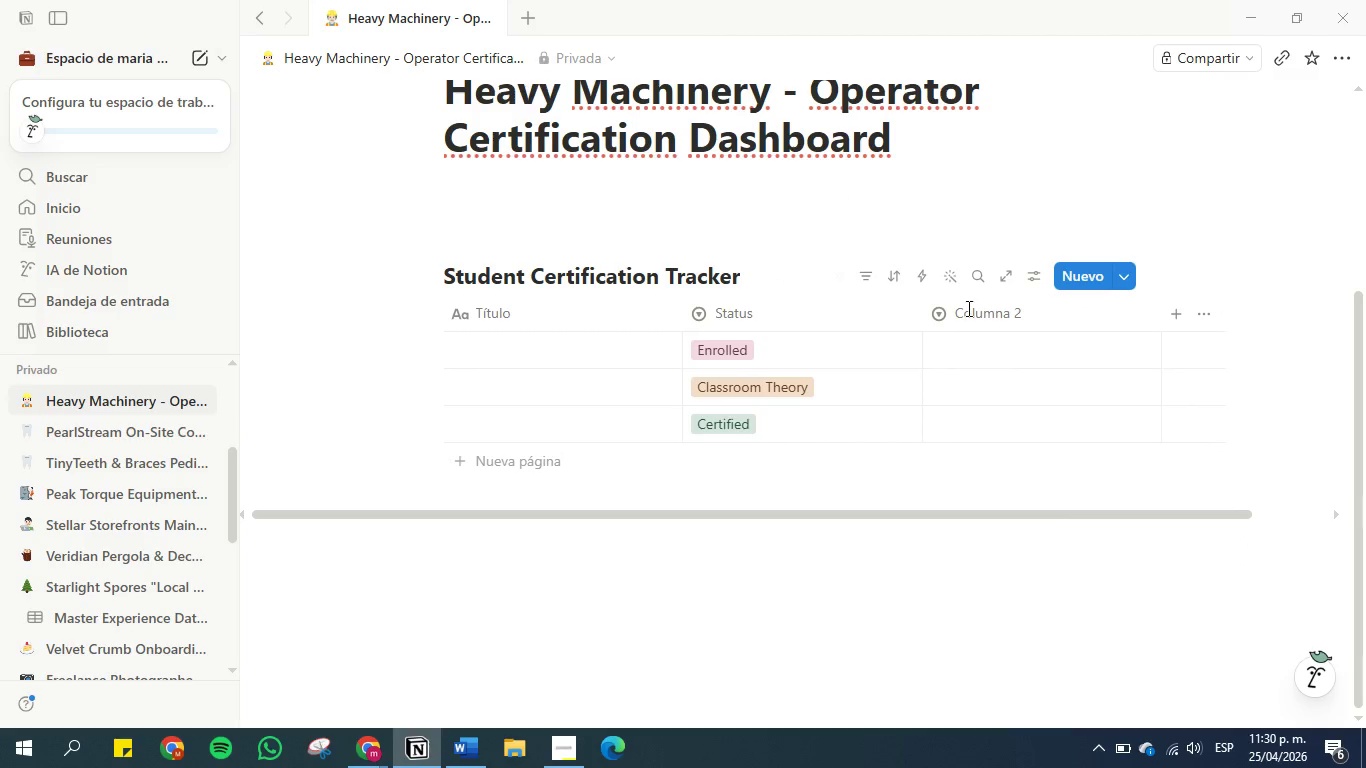 
left_click([969, 317])
 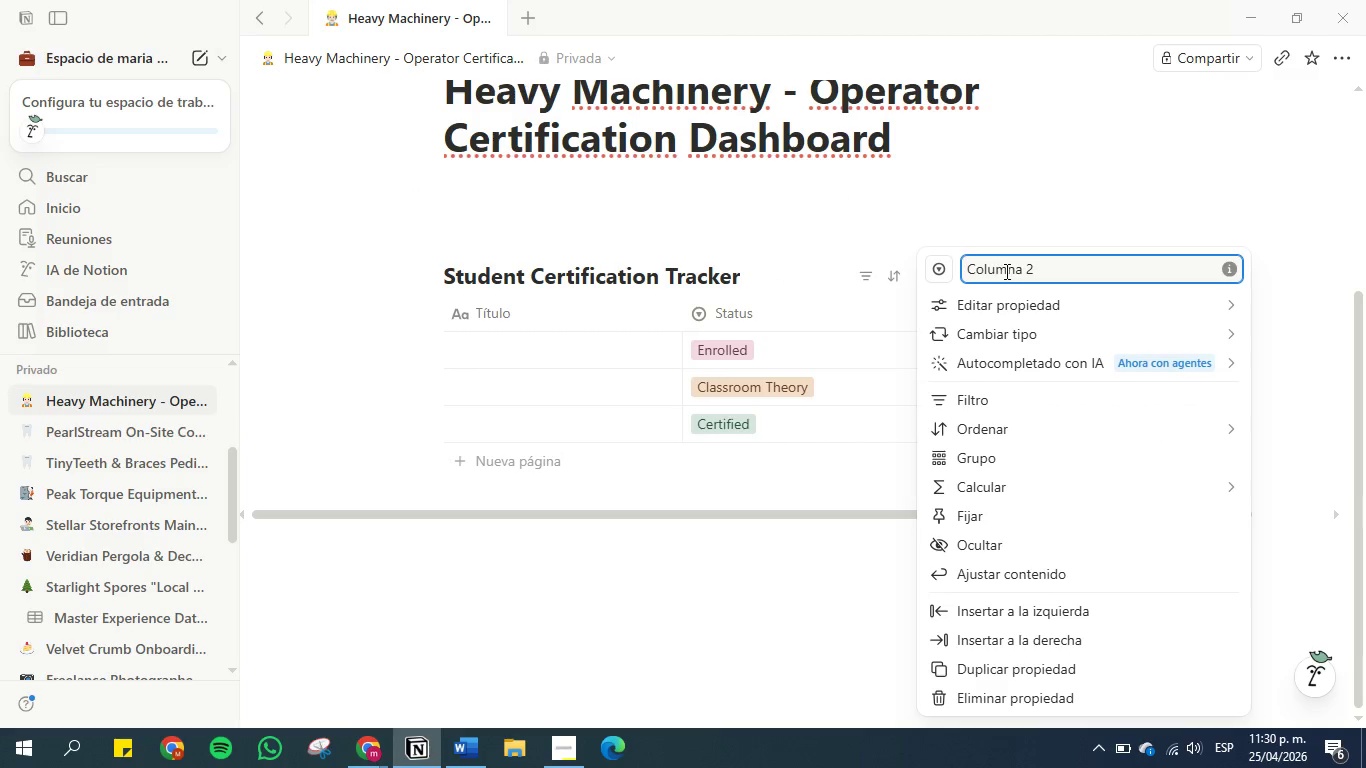 
double_click([1005, 271])
 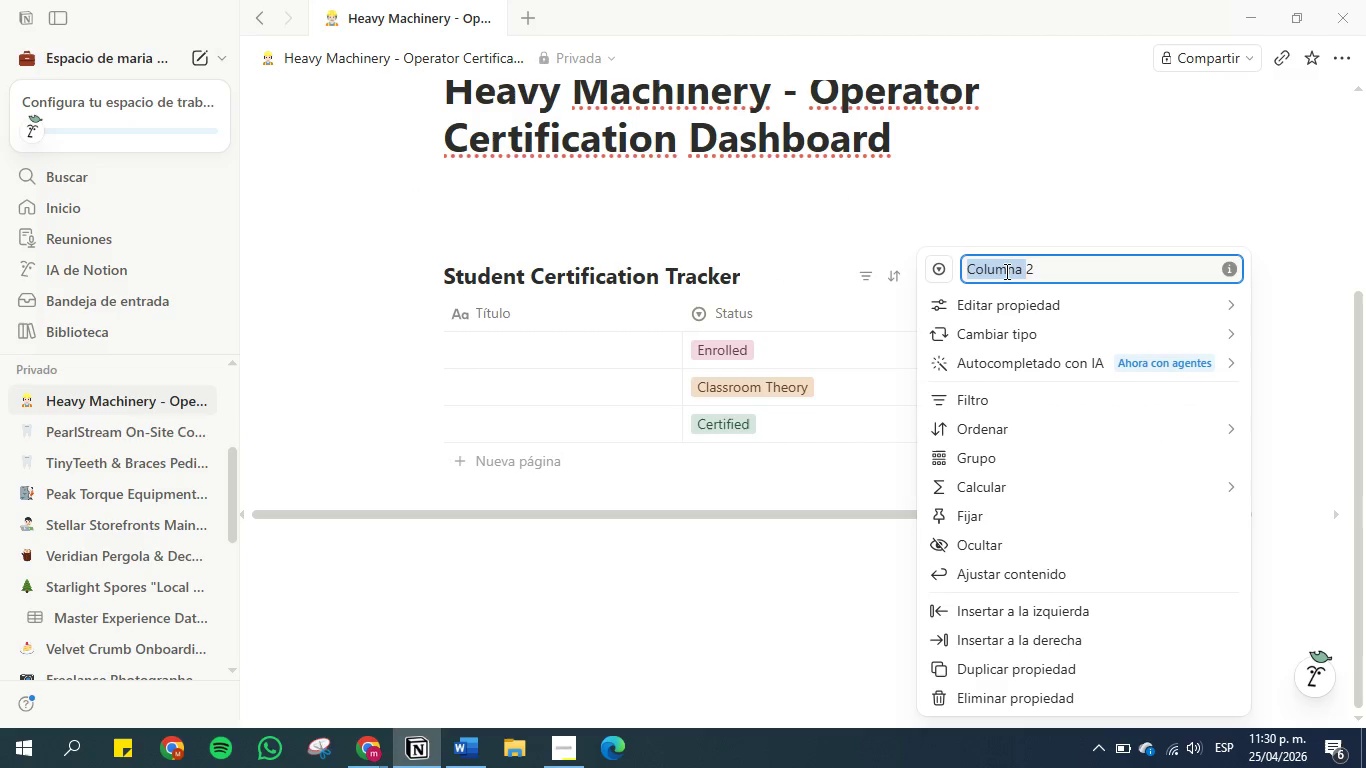 
triple_click([1005, 271])
 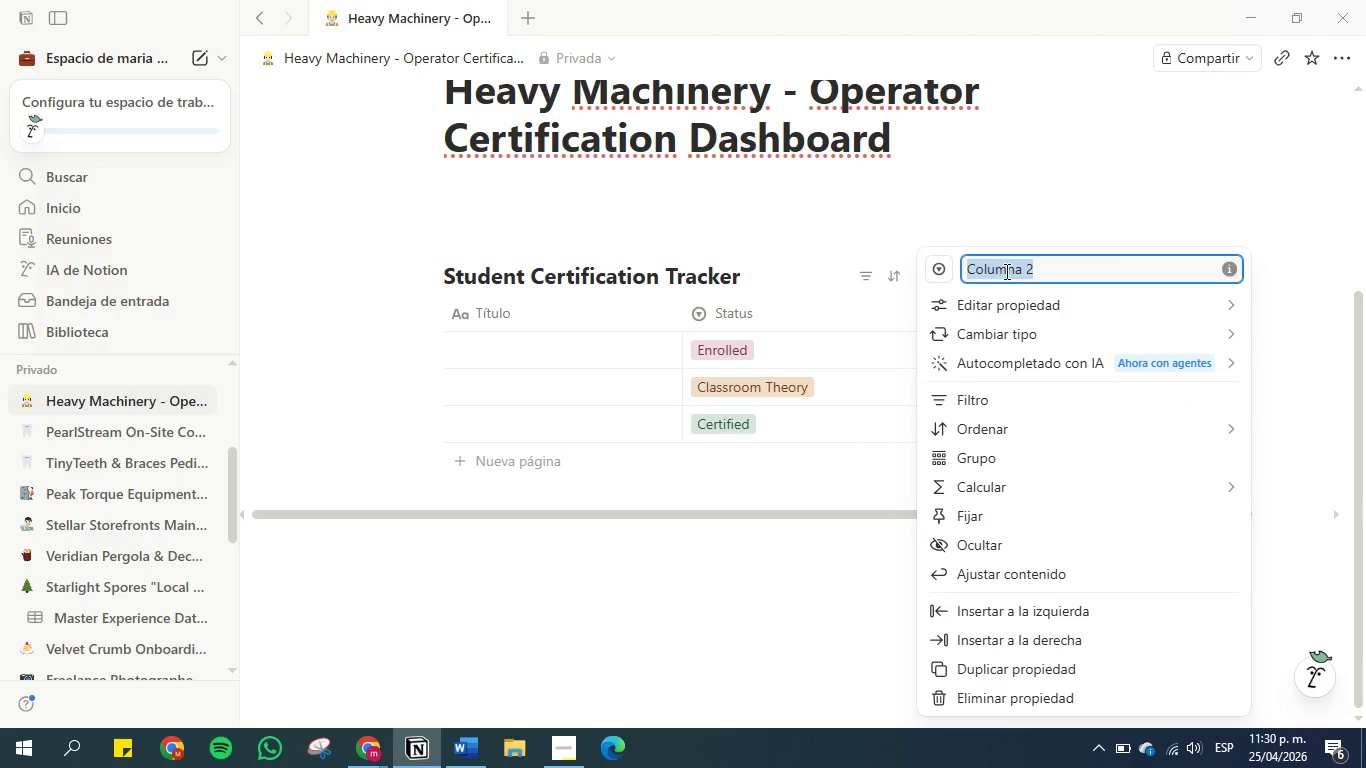 
key(Control+V)
 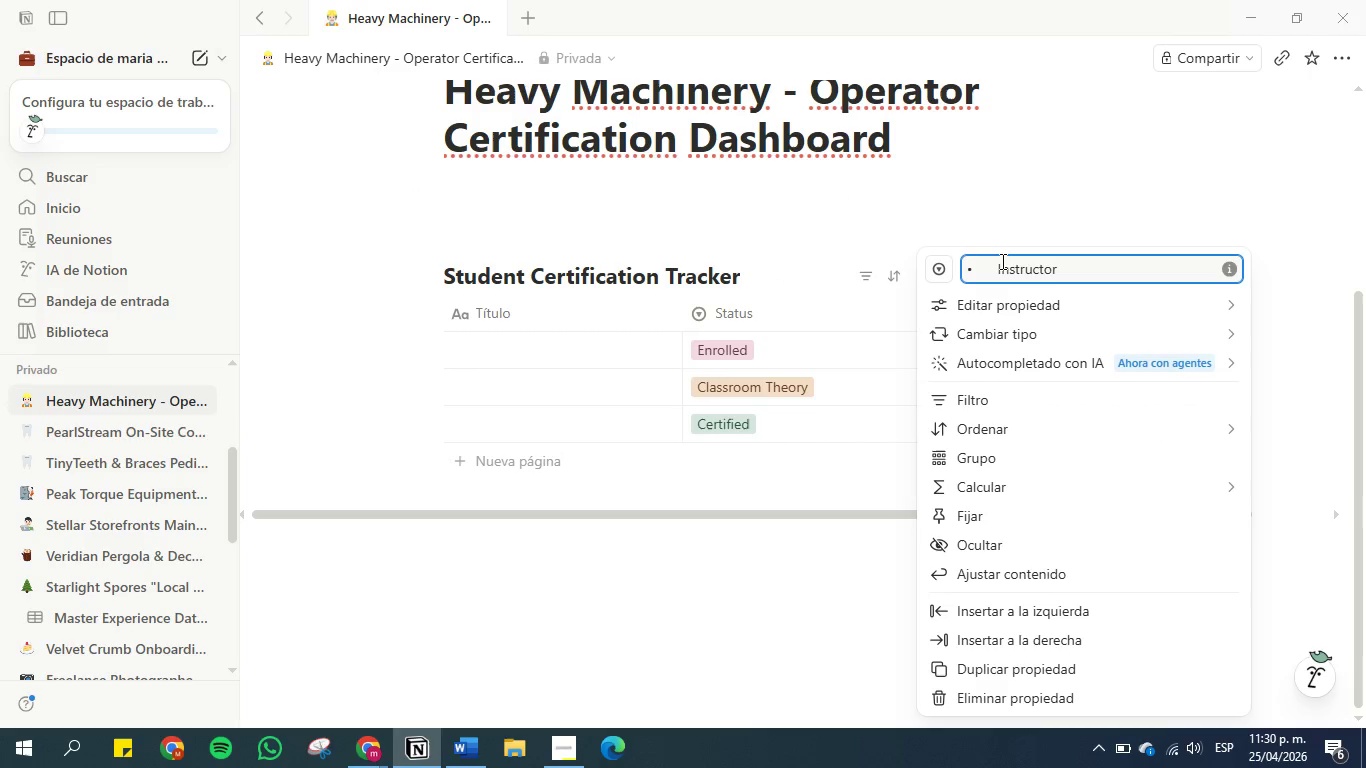 
left_click([997, 266])
 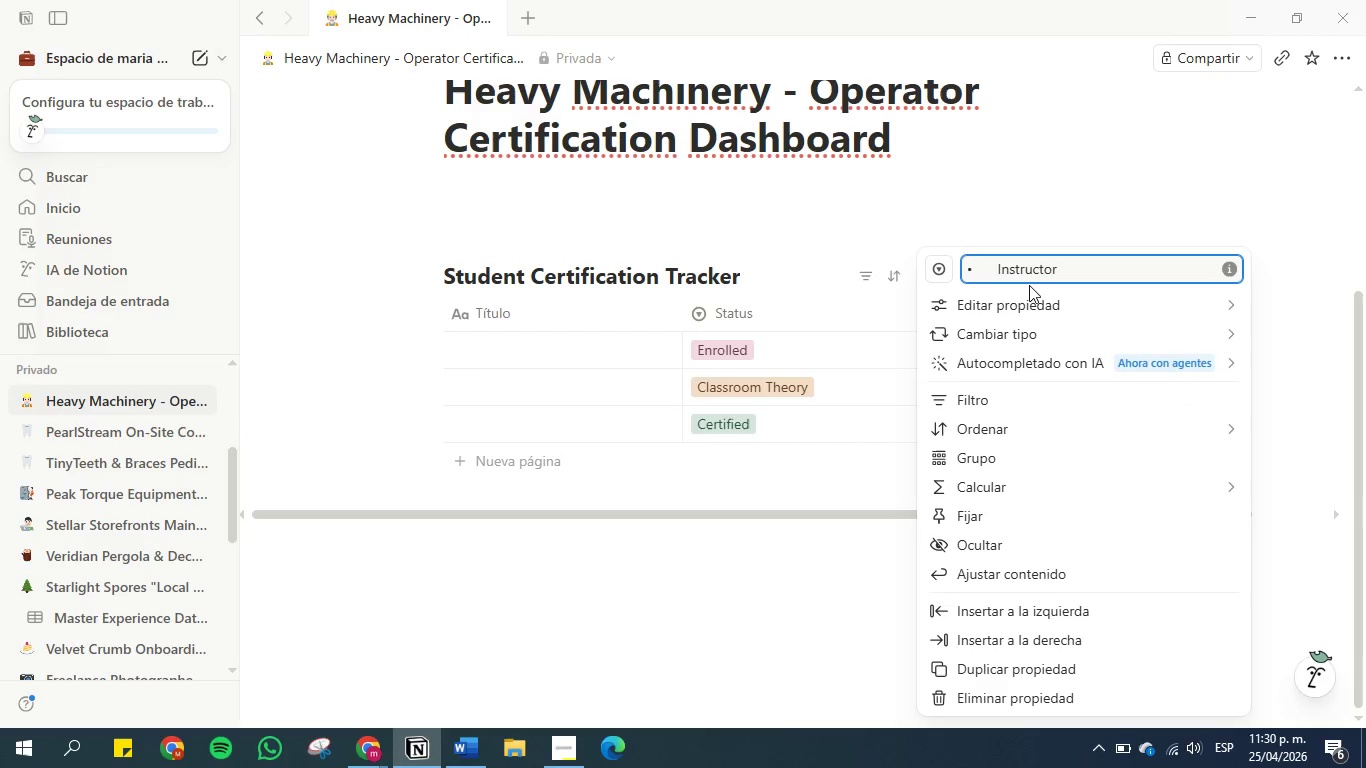 
key(Backspace)
 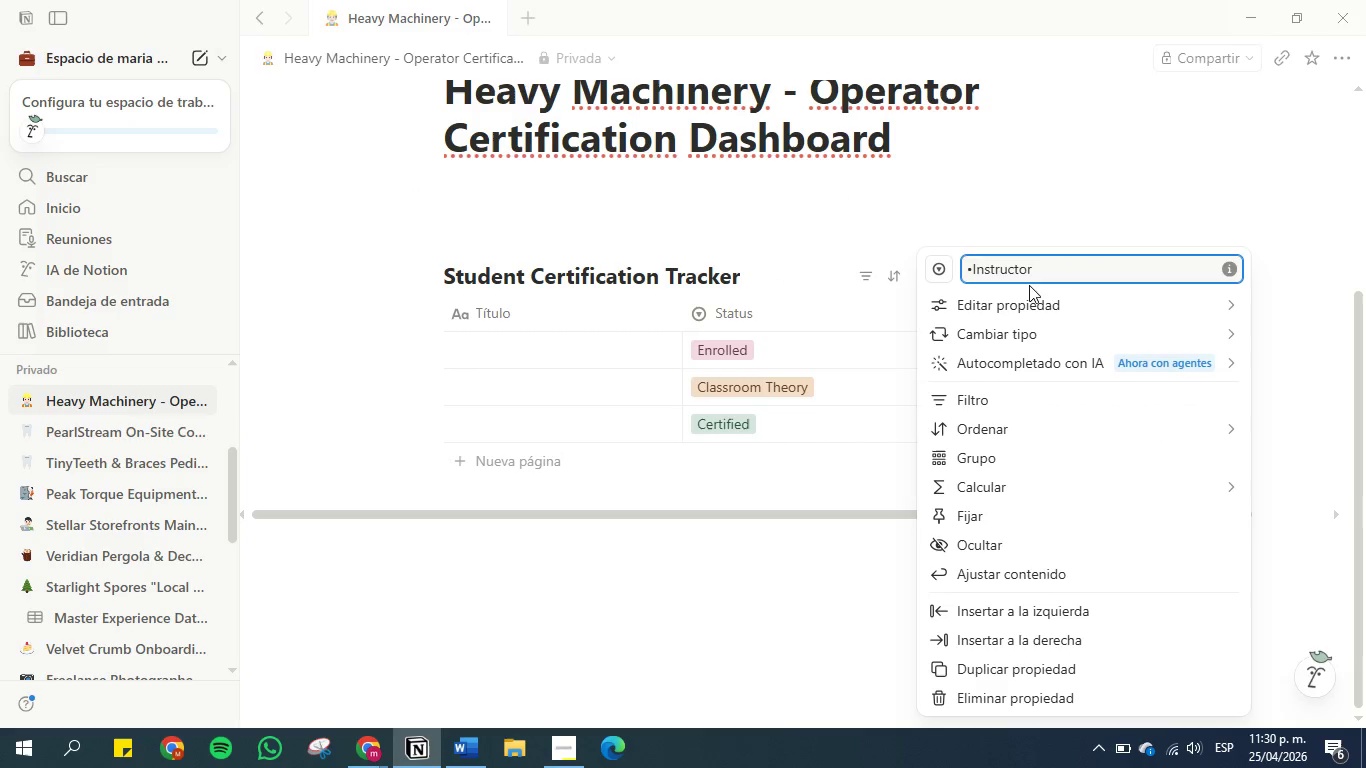 
key(Backspace)
 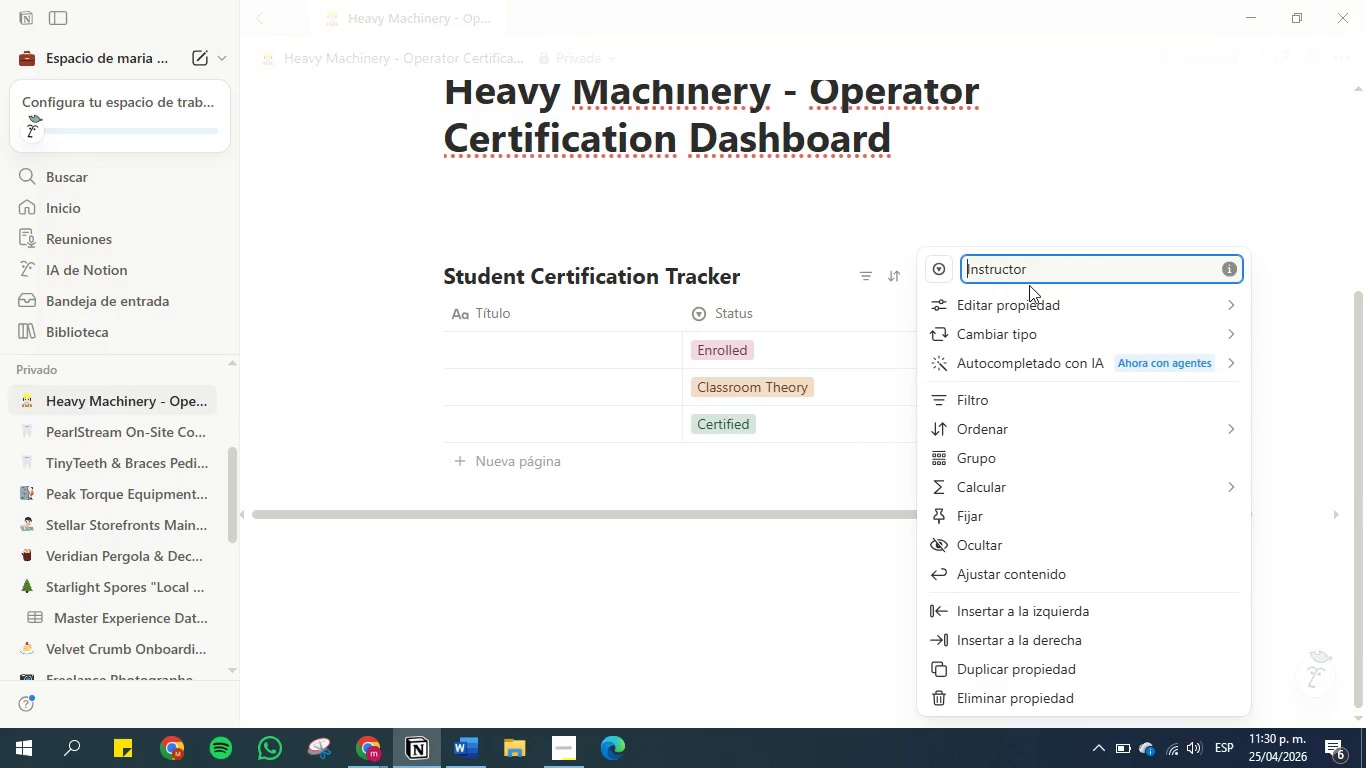 
key(Backspace)
 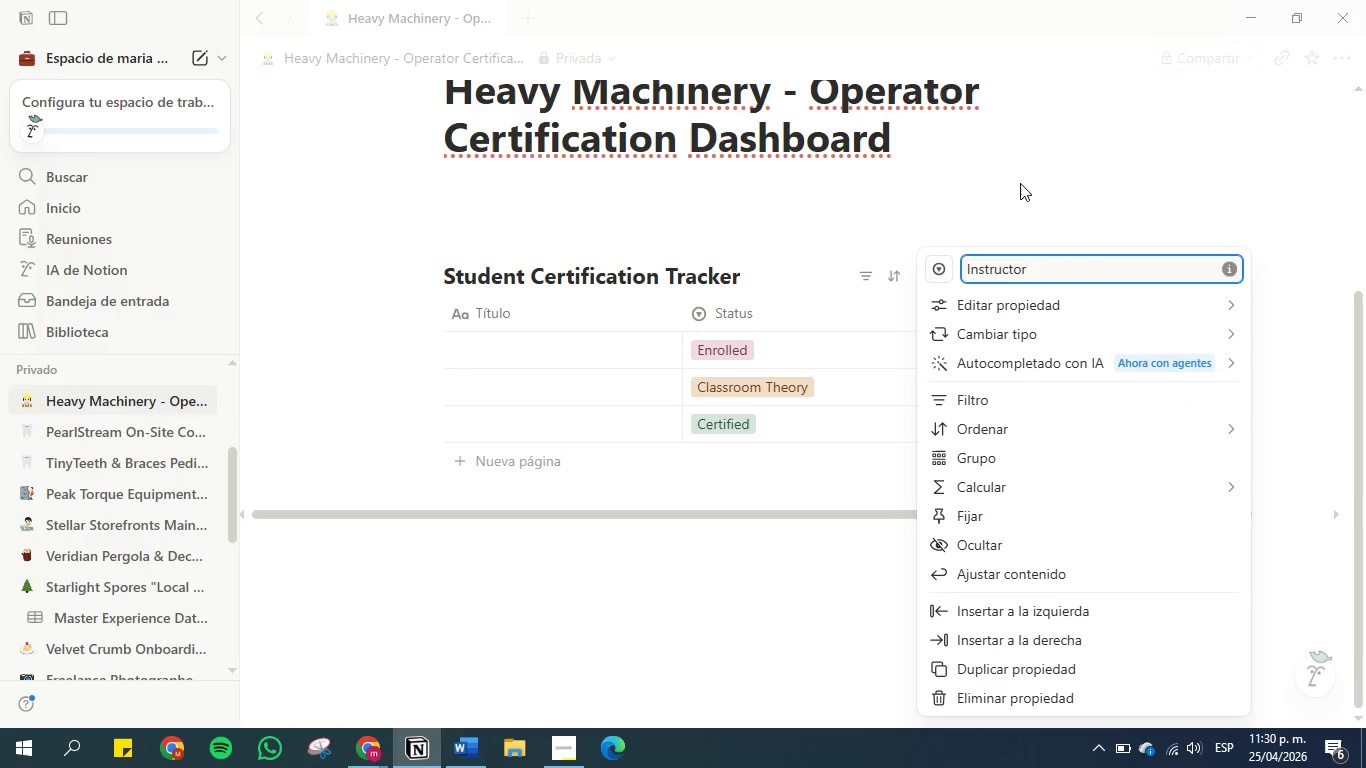 
left_click([1020, 183])
 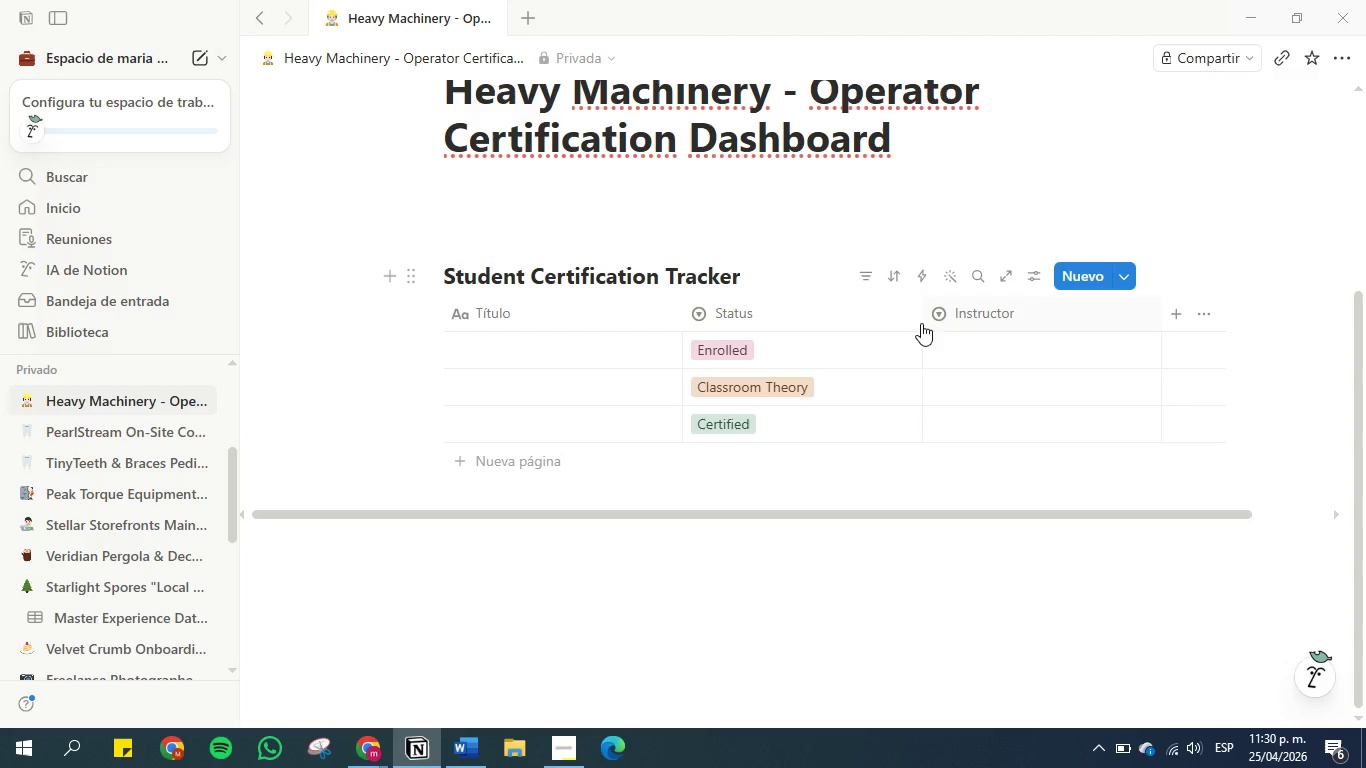 
left_click_drag(start_coordinate=[921, 323], to_coordinate=[822, 318])
 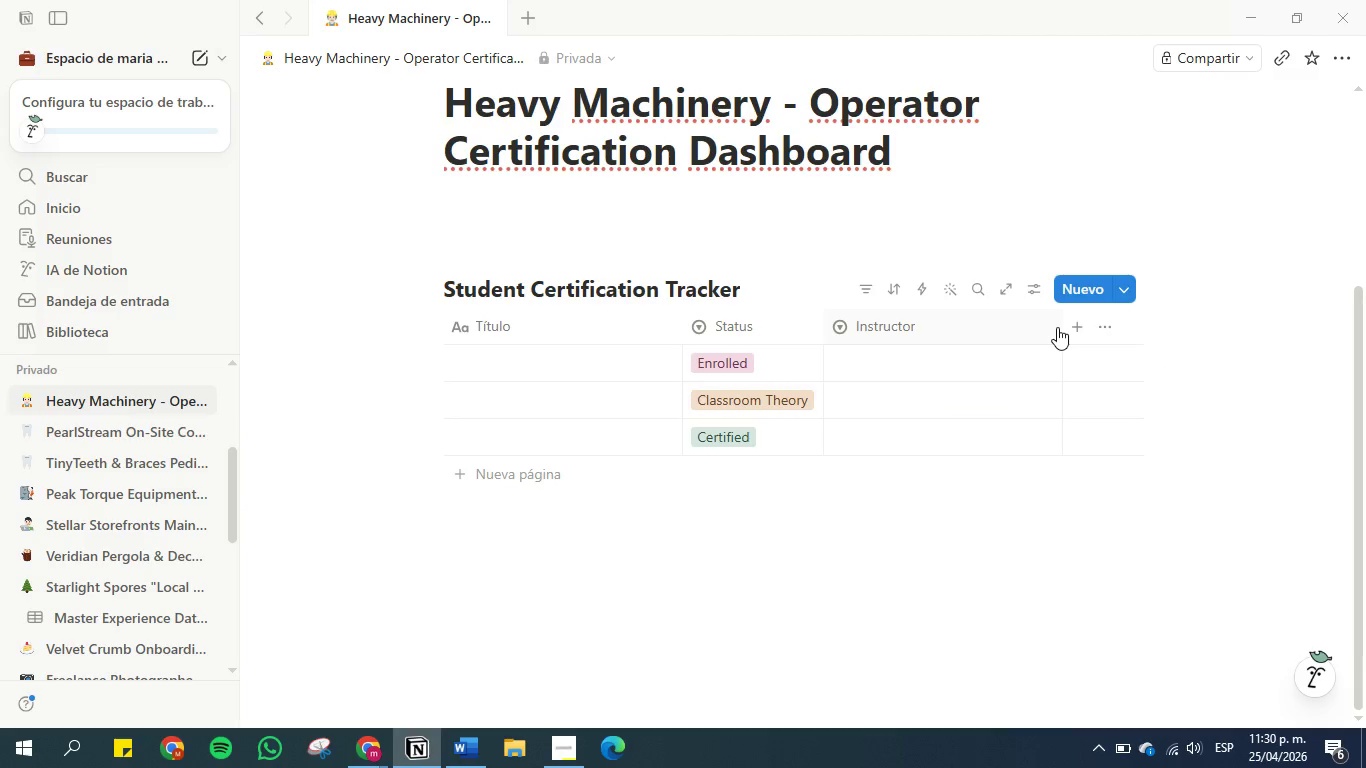 
left_click_drag(start_coordinate=[1062, 327], to_coordinate=[961, 325])
 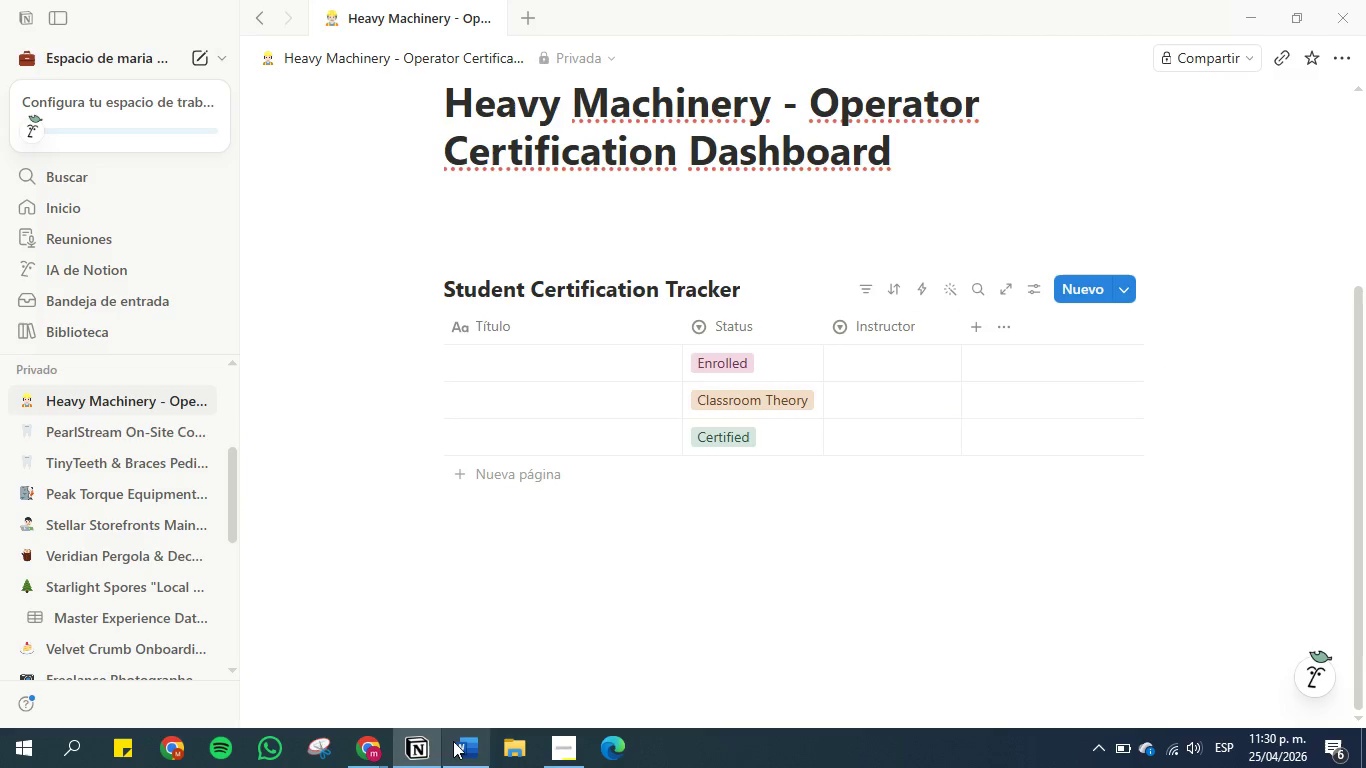 
left_click([457, 749])
 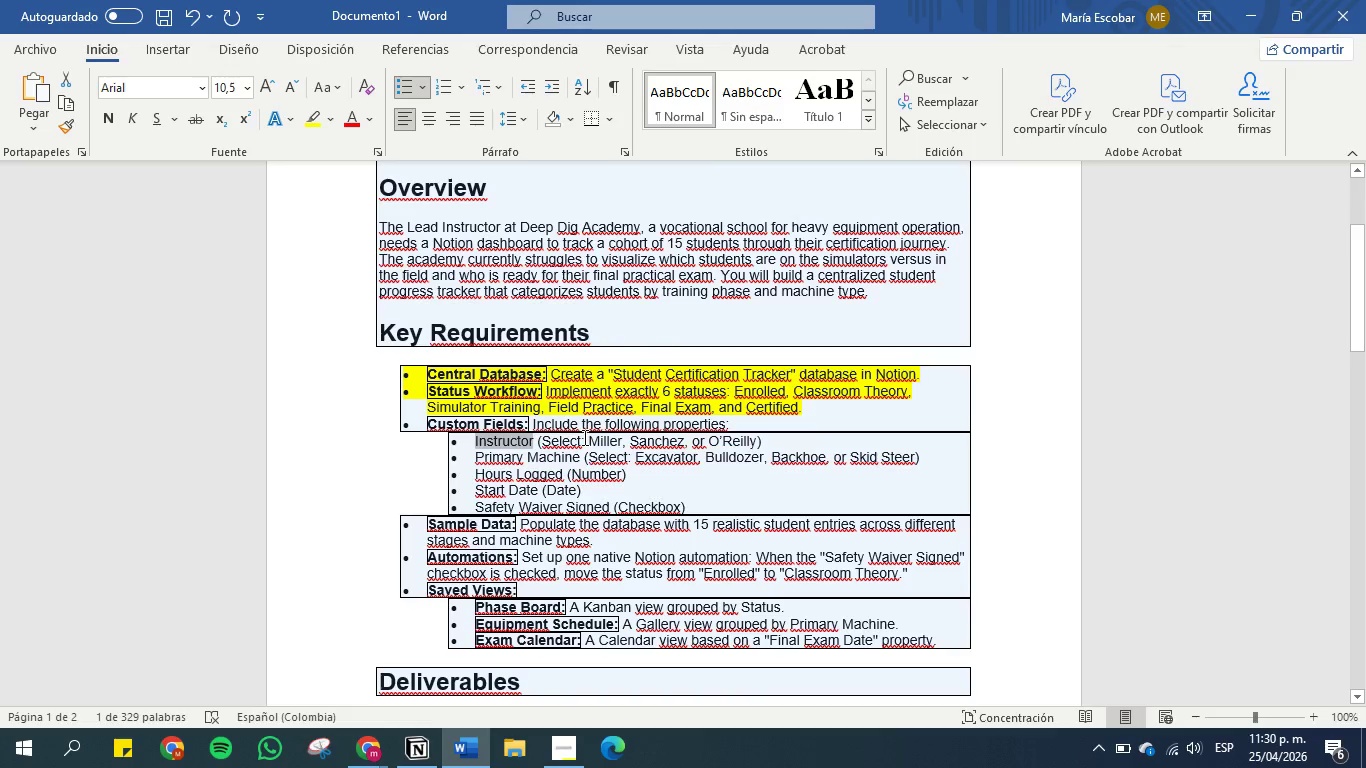 
left_click([584, 437])
 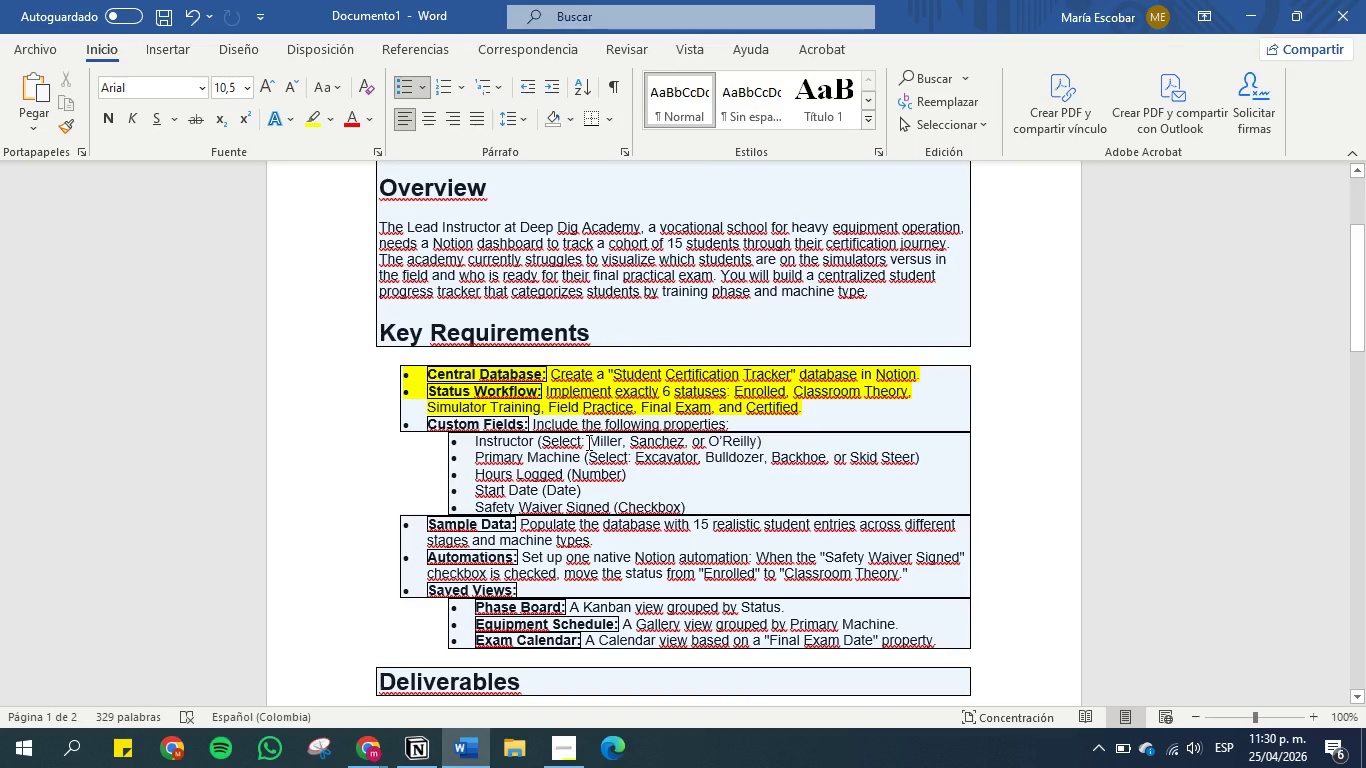 
left_click_drag(start_coordinate=[587, 442], to_coordinate=[621, 445])
 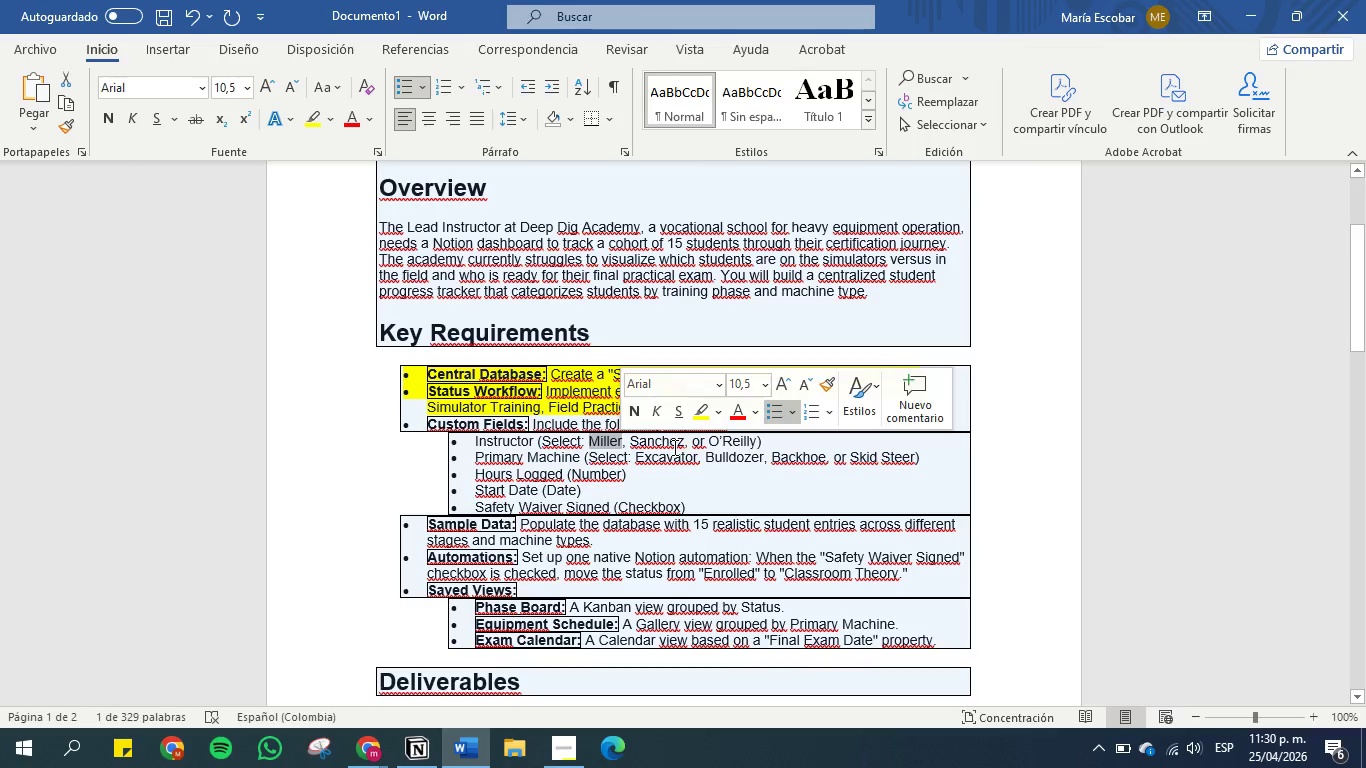 
key(Control+C)
 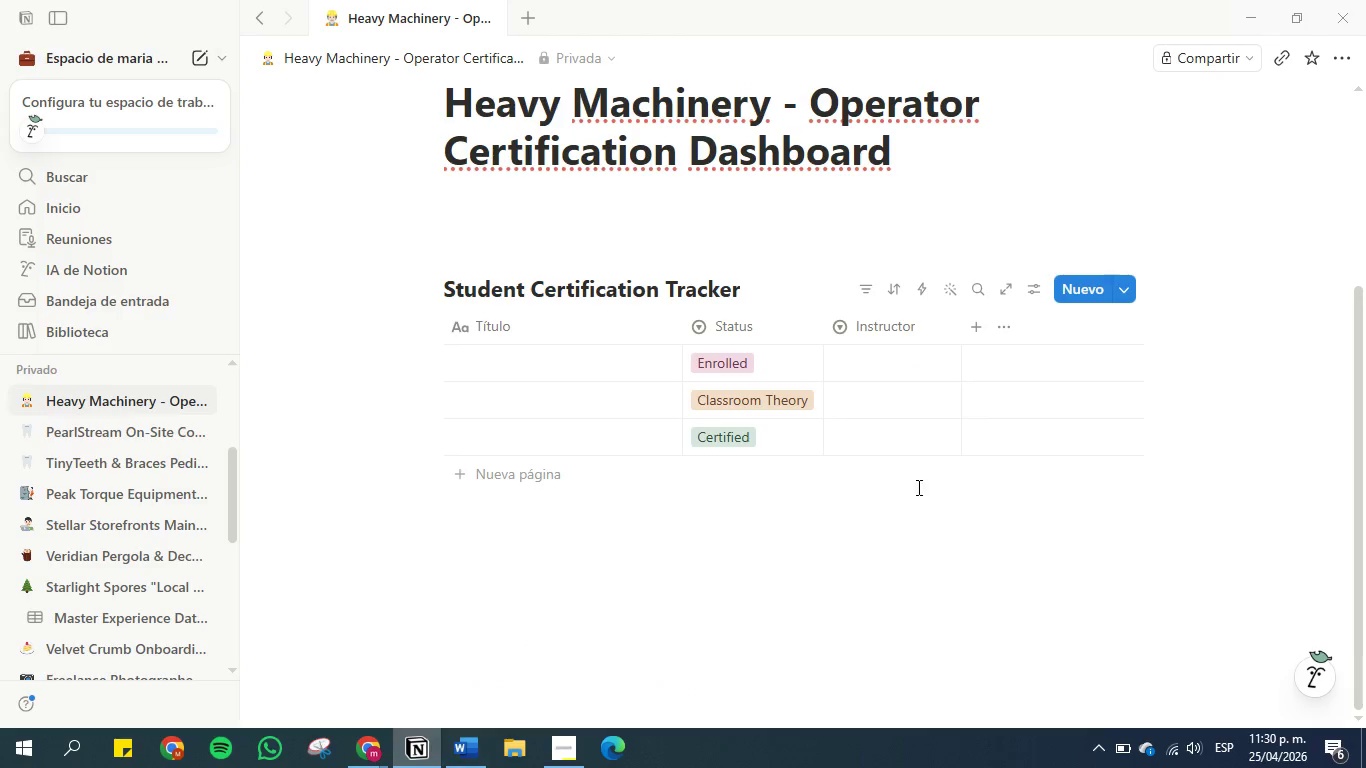 
left_click([877, 370])
 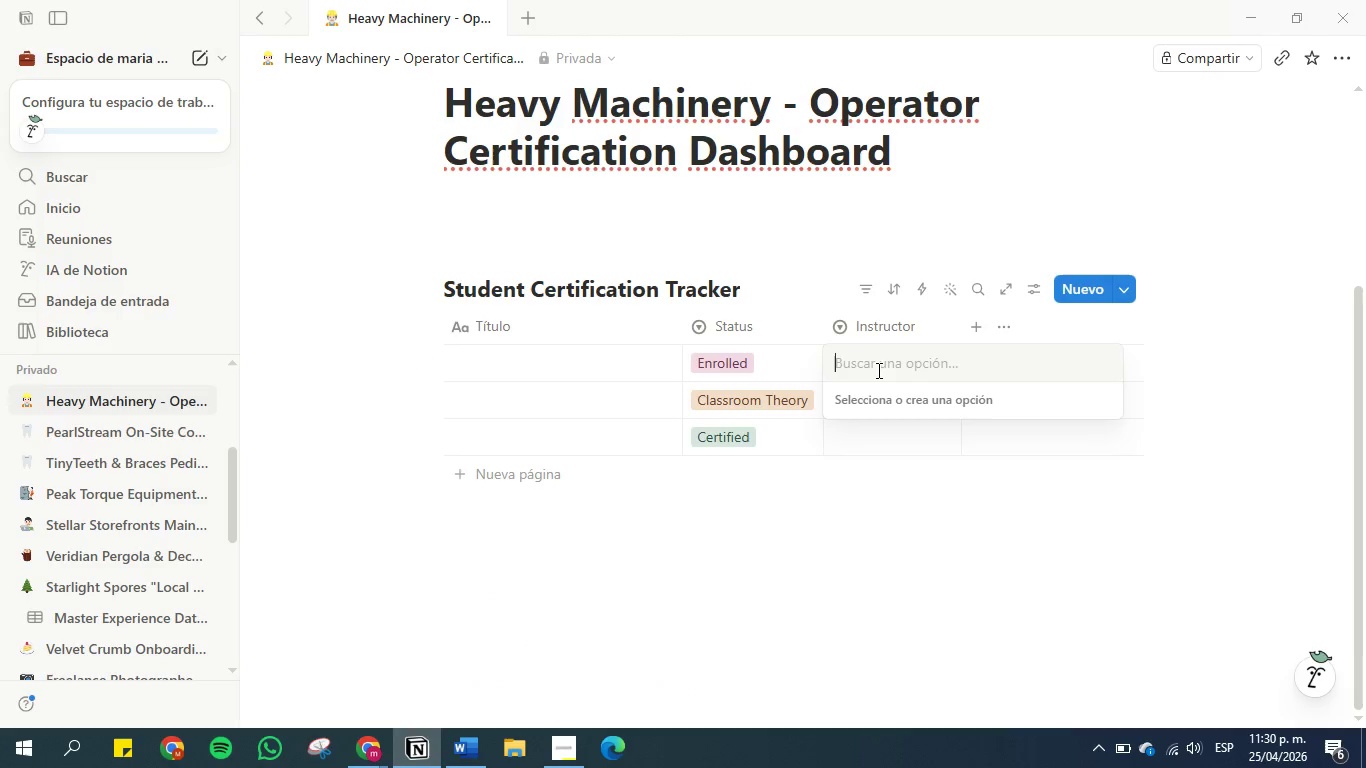 
key(Control+V)
 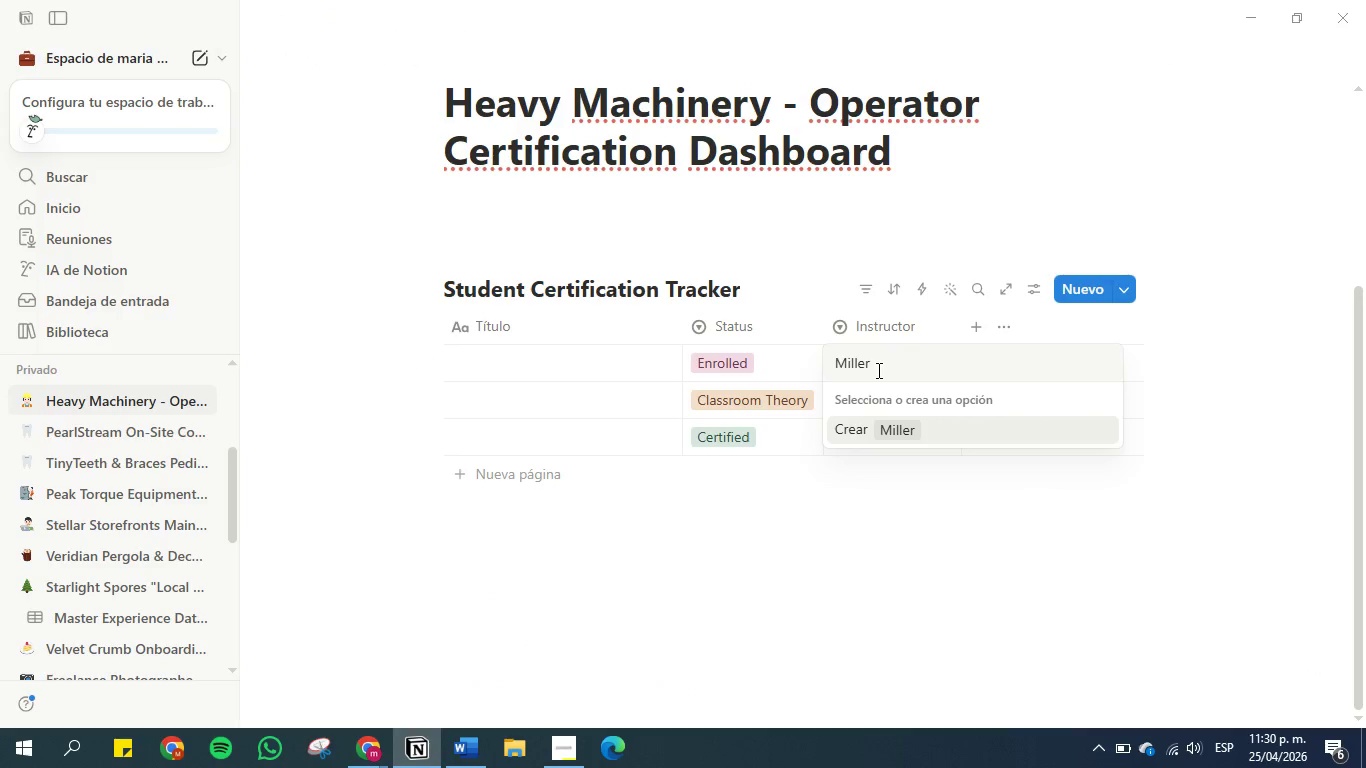 
key(Enter)
 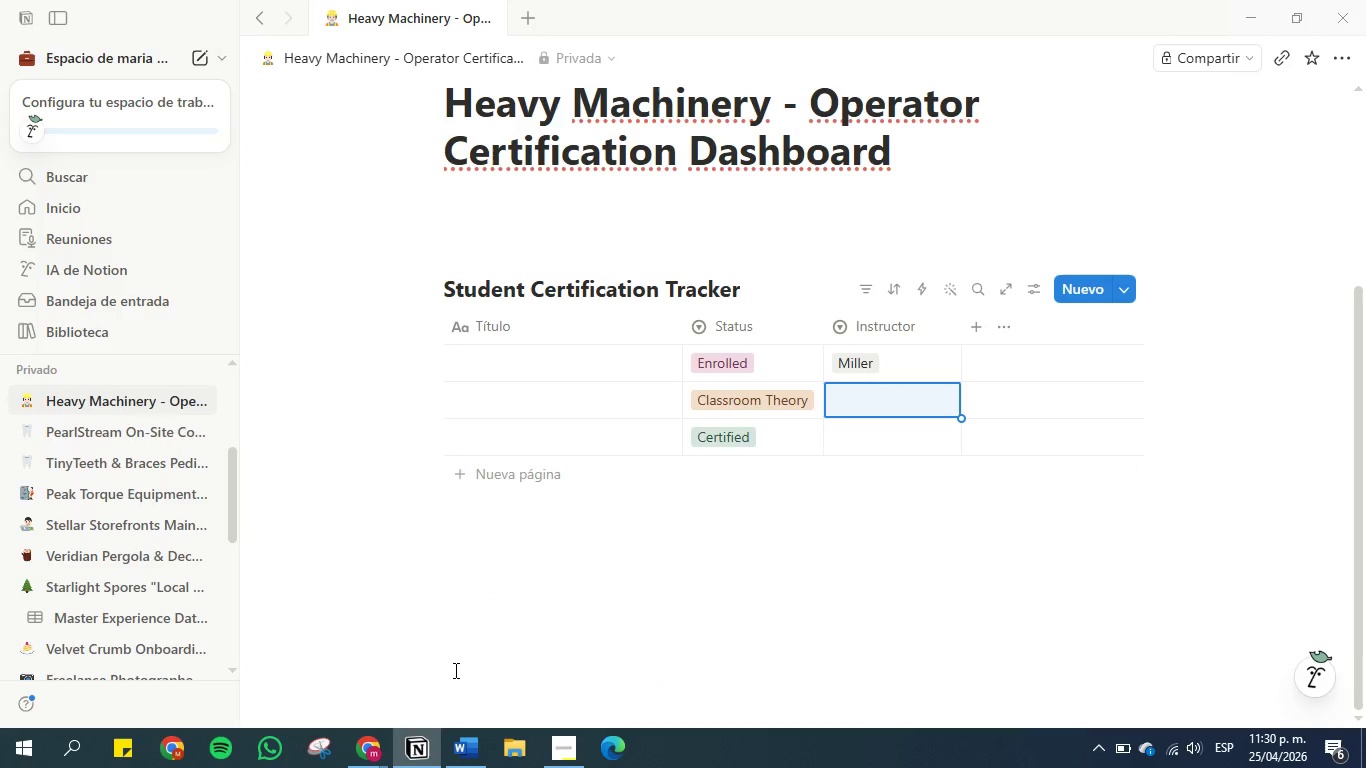 
left_click([464, 750])
 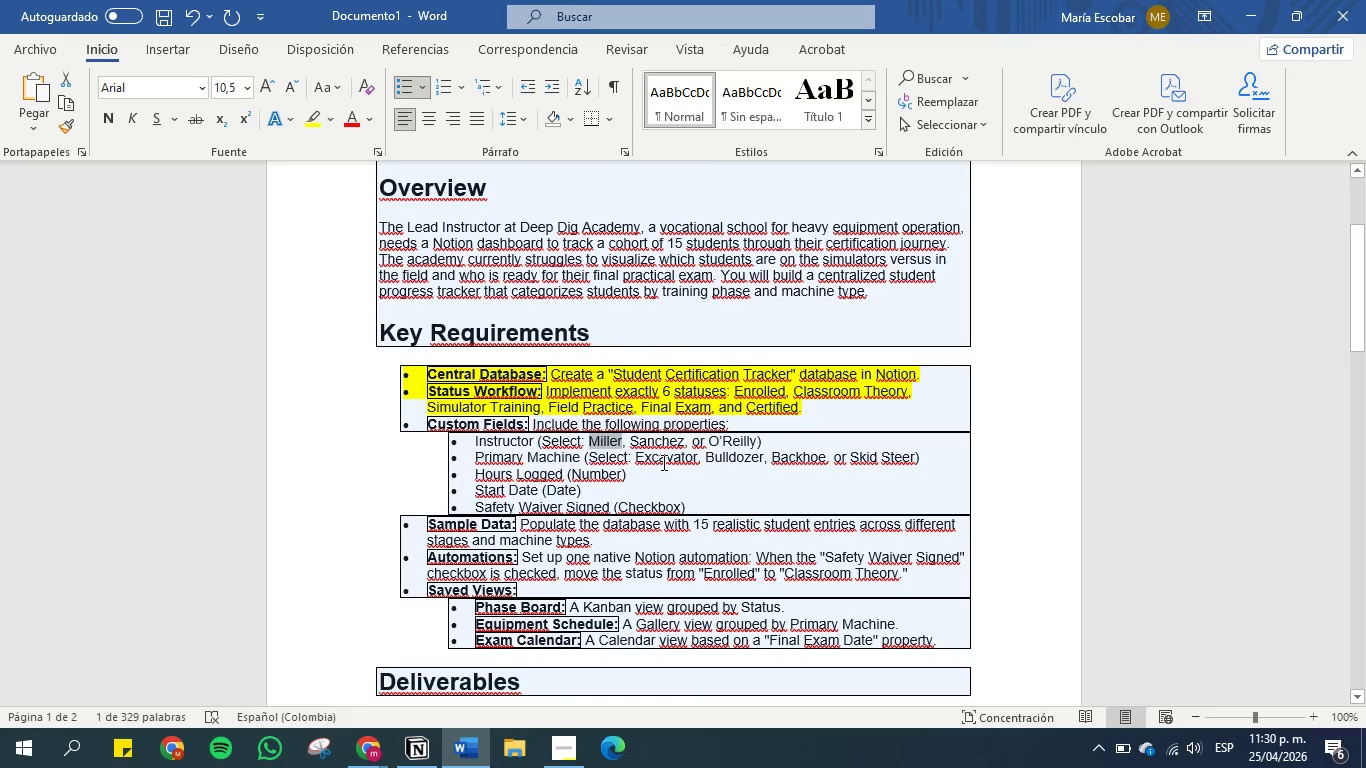 
left_click([662, 461])
 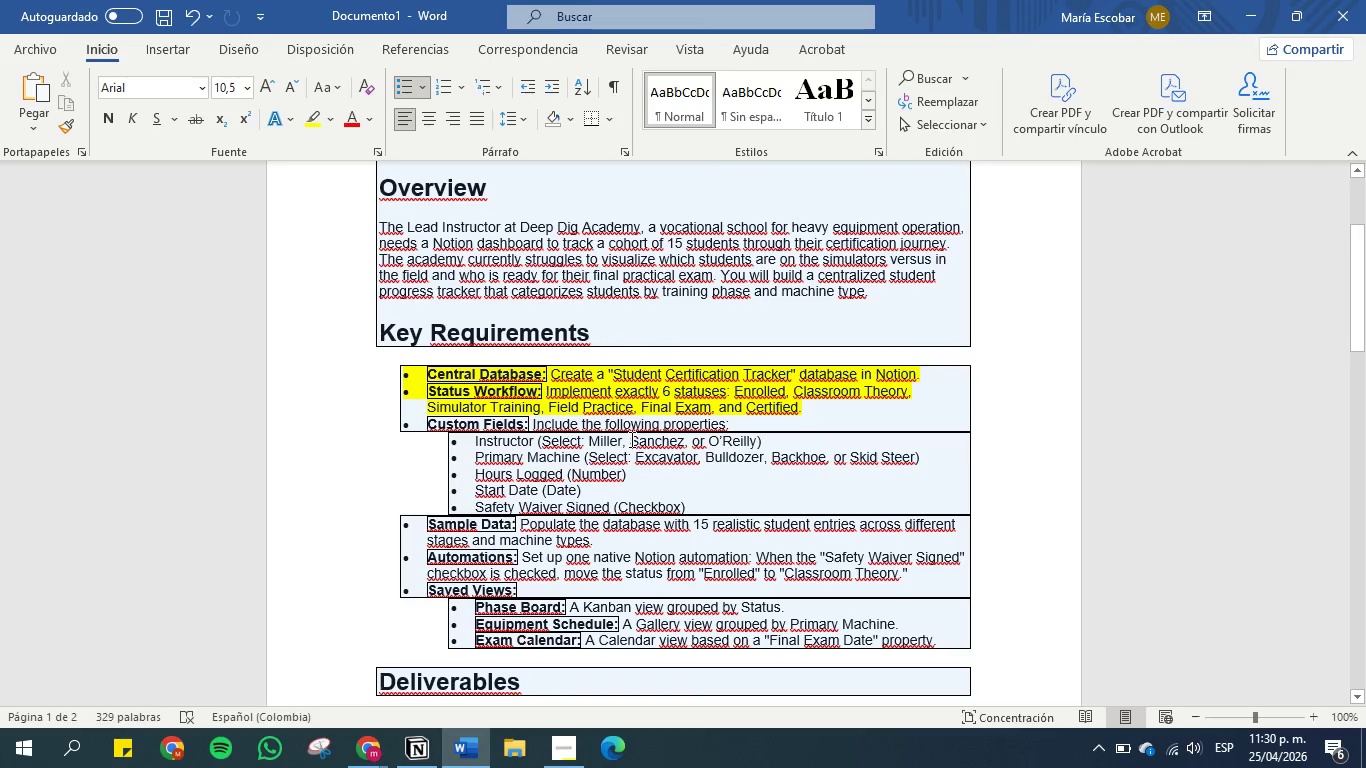 
left_click_drag(start_coordinate=[630, 439], to_coordinate=[680, 440])
 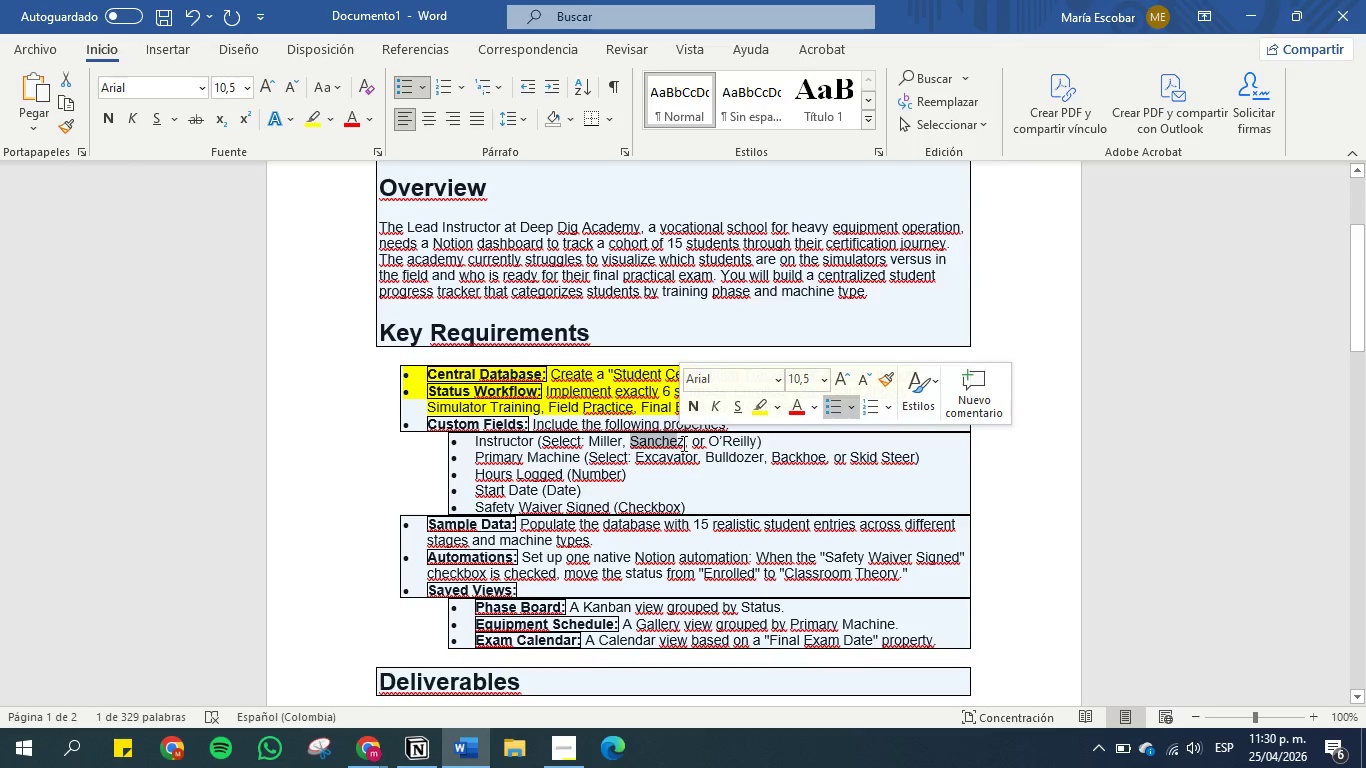 
left_click_drag(start_coordinate=[683, 443], to_coordinate=[631, 445])
 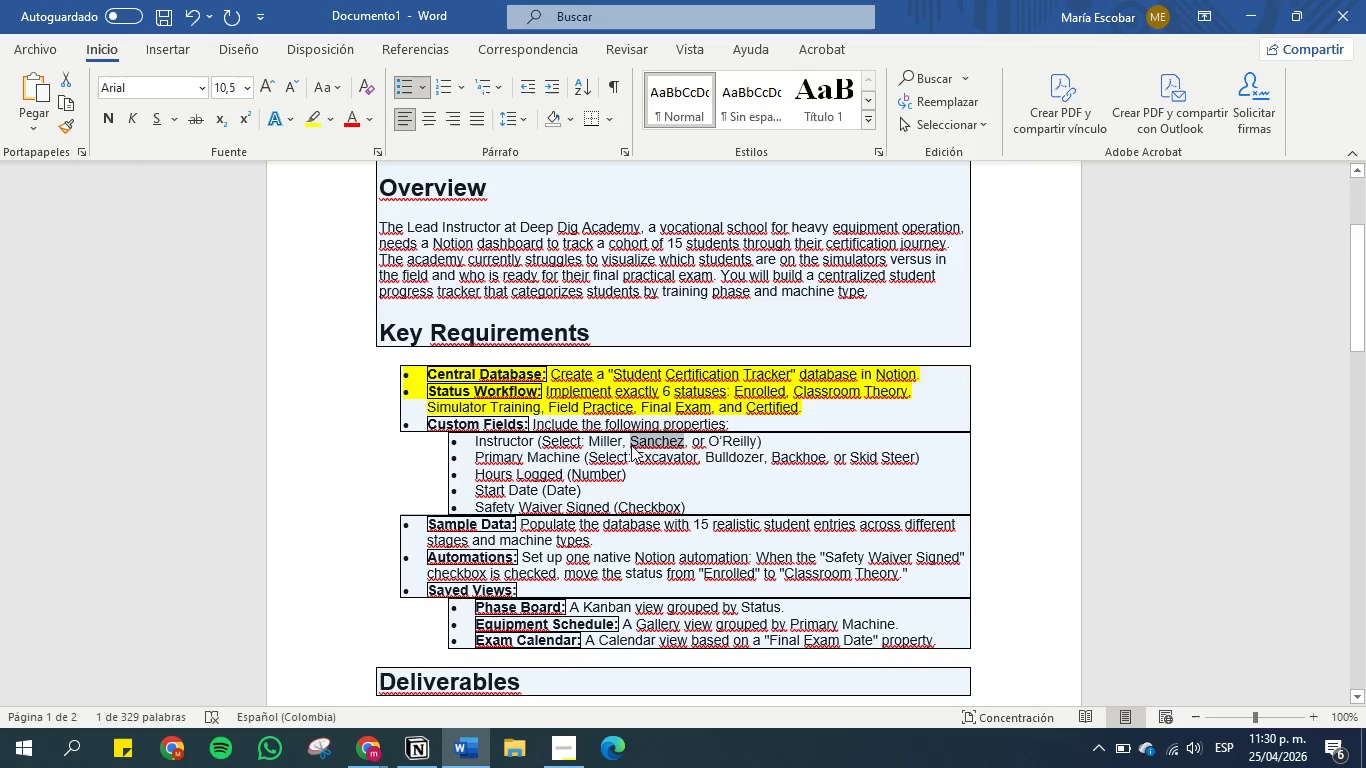 
key(Control+C)
 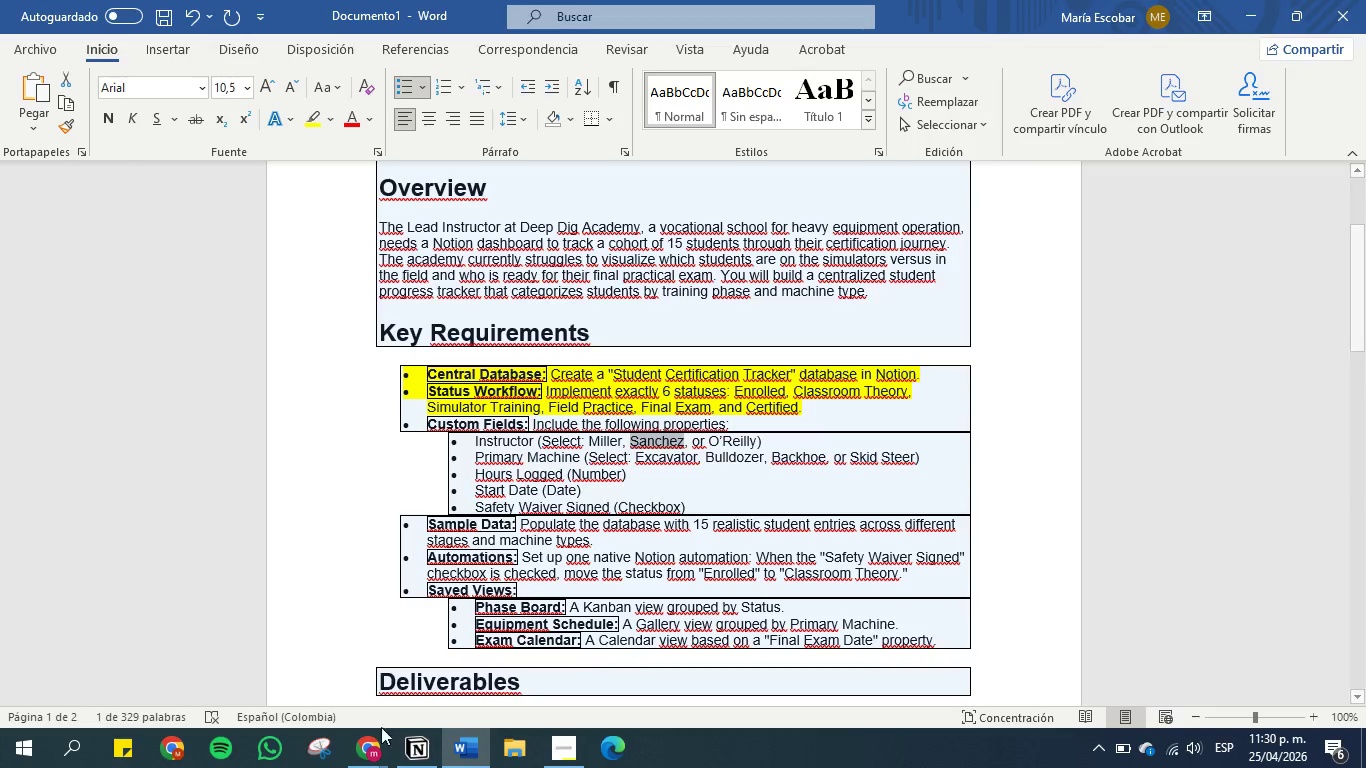 
left_click([405, 735])
 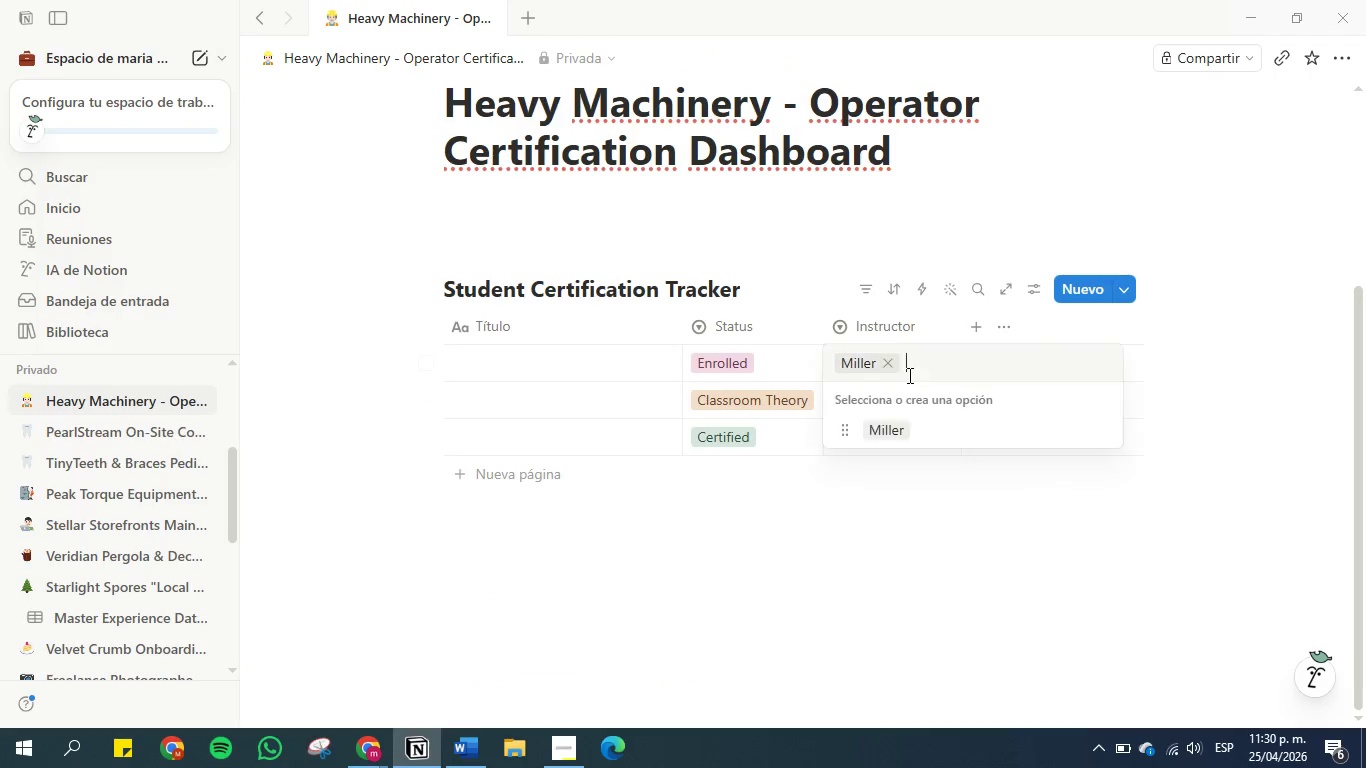 
key(Control+V)
 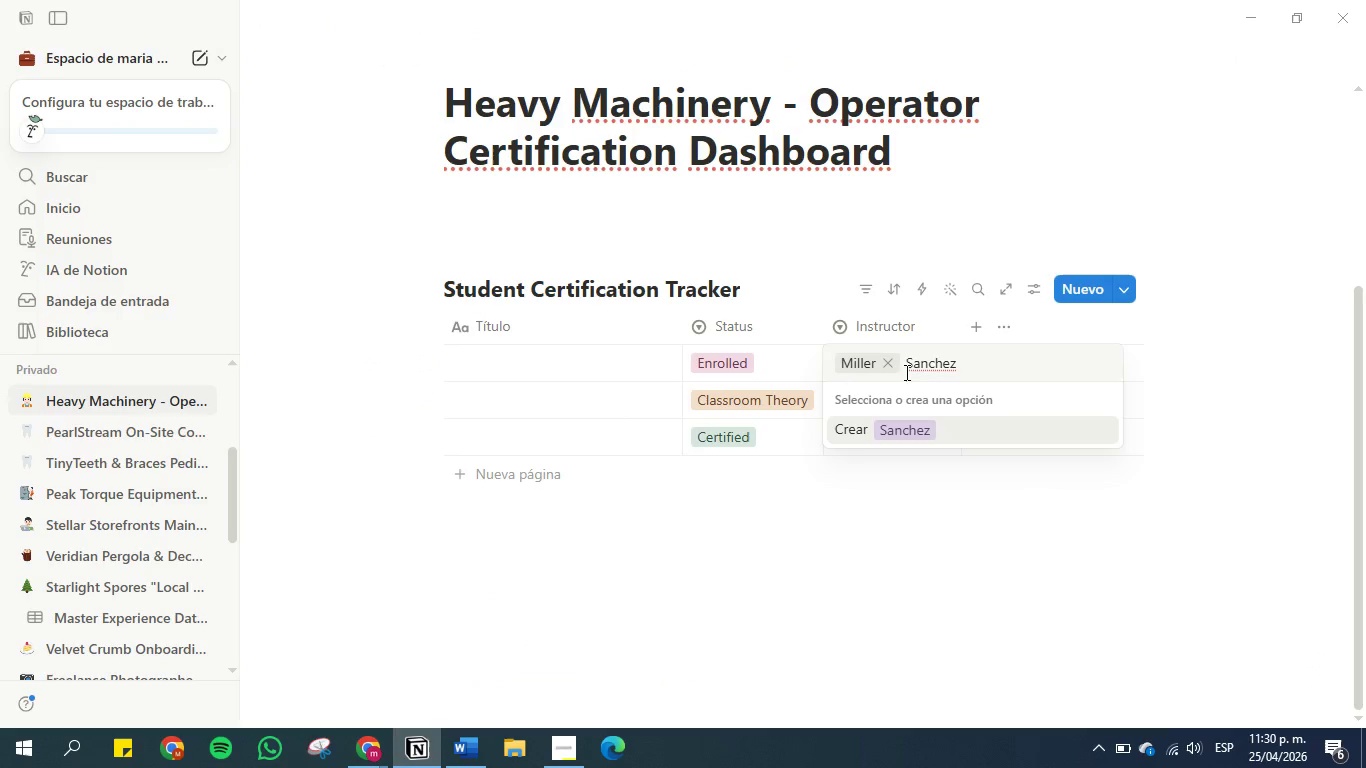 
key(Enter)
 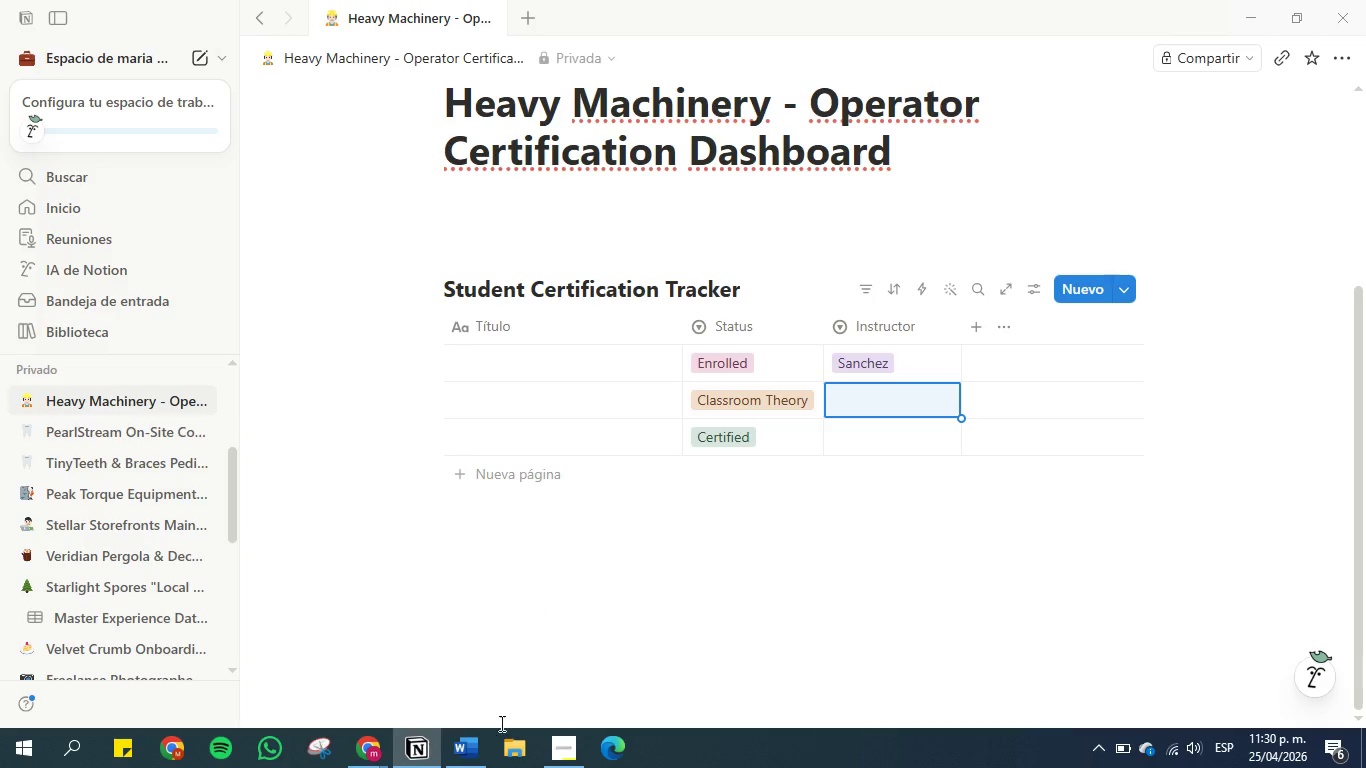 
left_click([471, 743])
 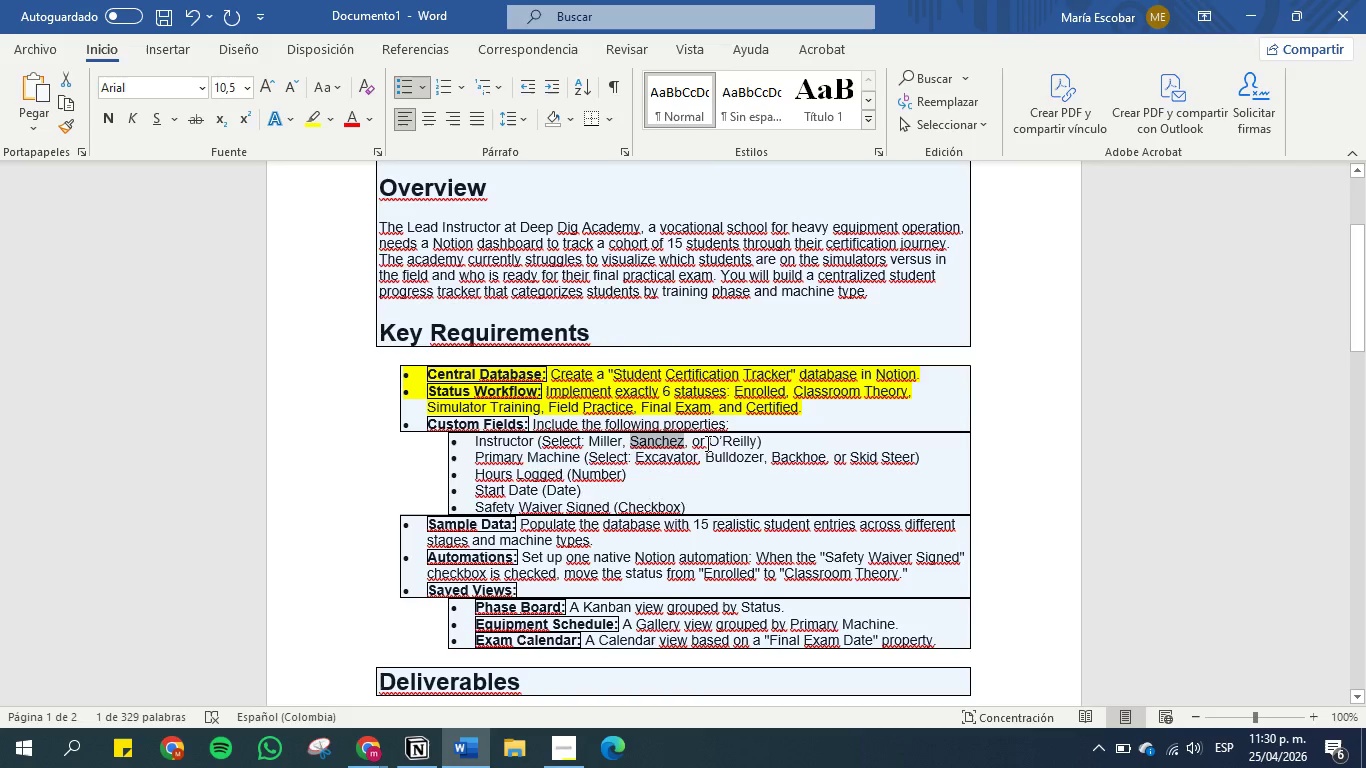 
left_click_drag(start_coordinate=[709, 441], to_coordinate=[754, 441])
 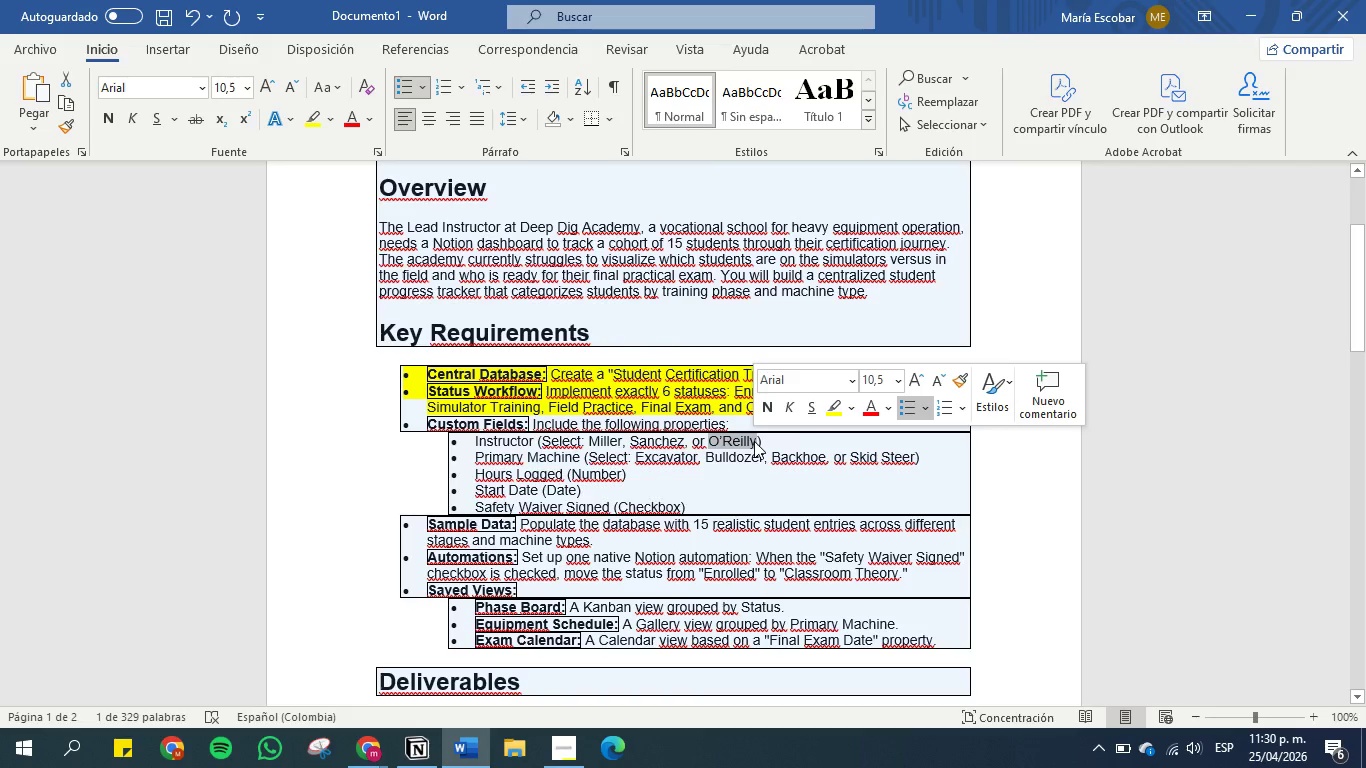 
hold_key(key=ControlLeft, duration=1.01)
 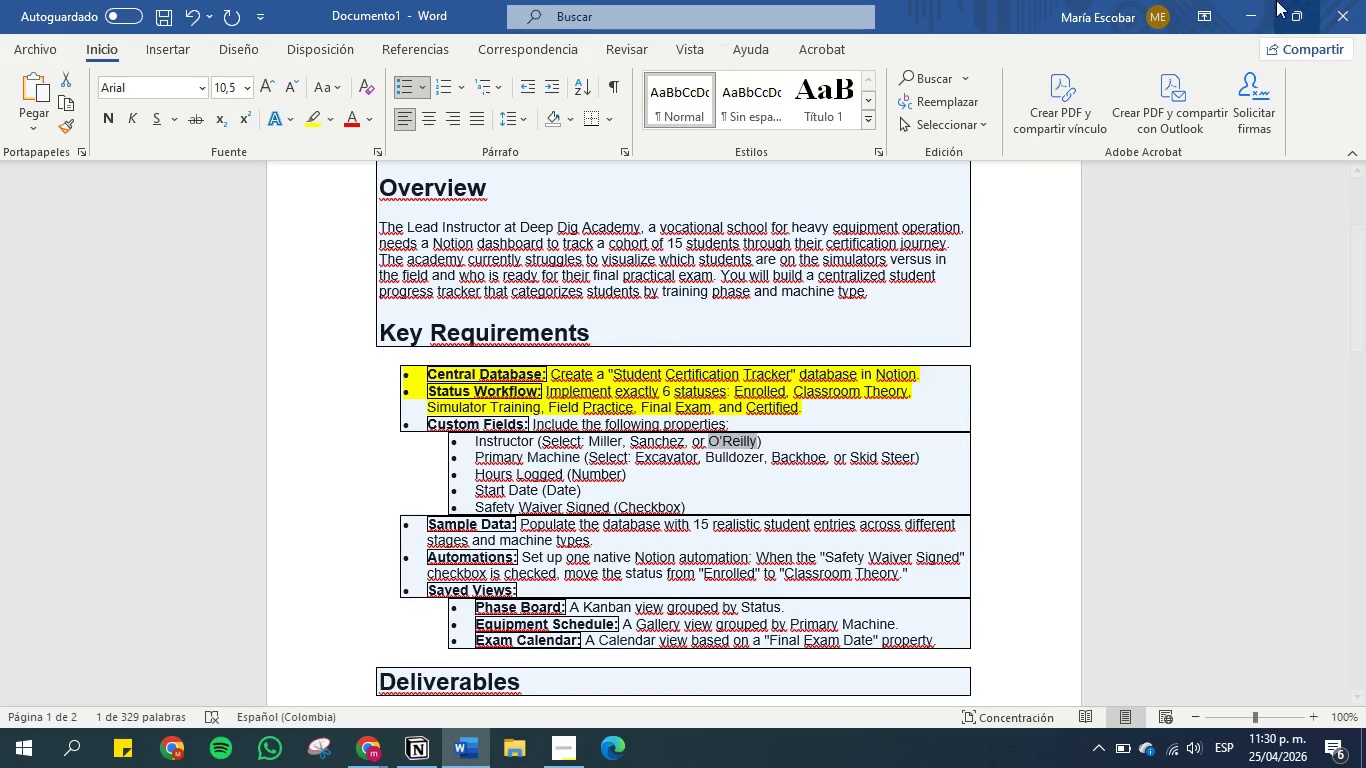 
hold_key(key=C, duration=0.31)
 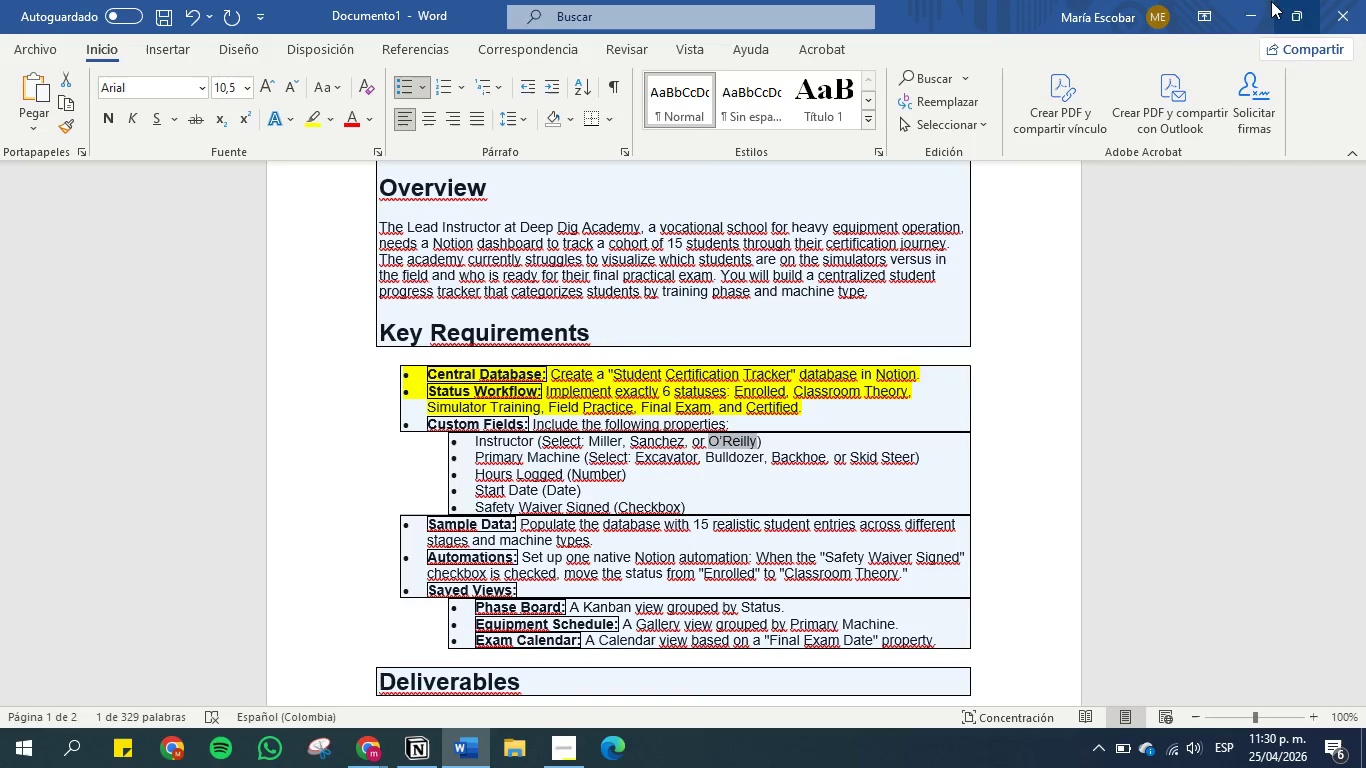 
left_click([1259, 5])
 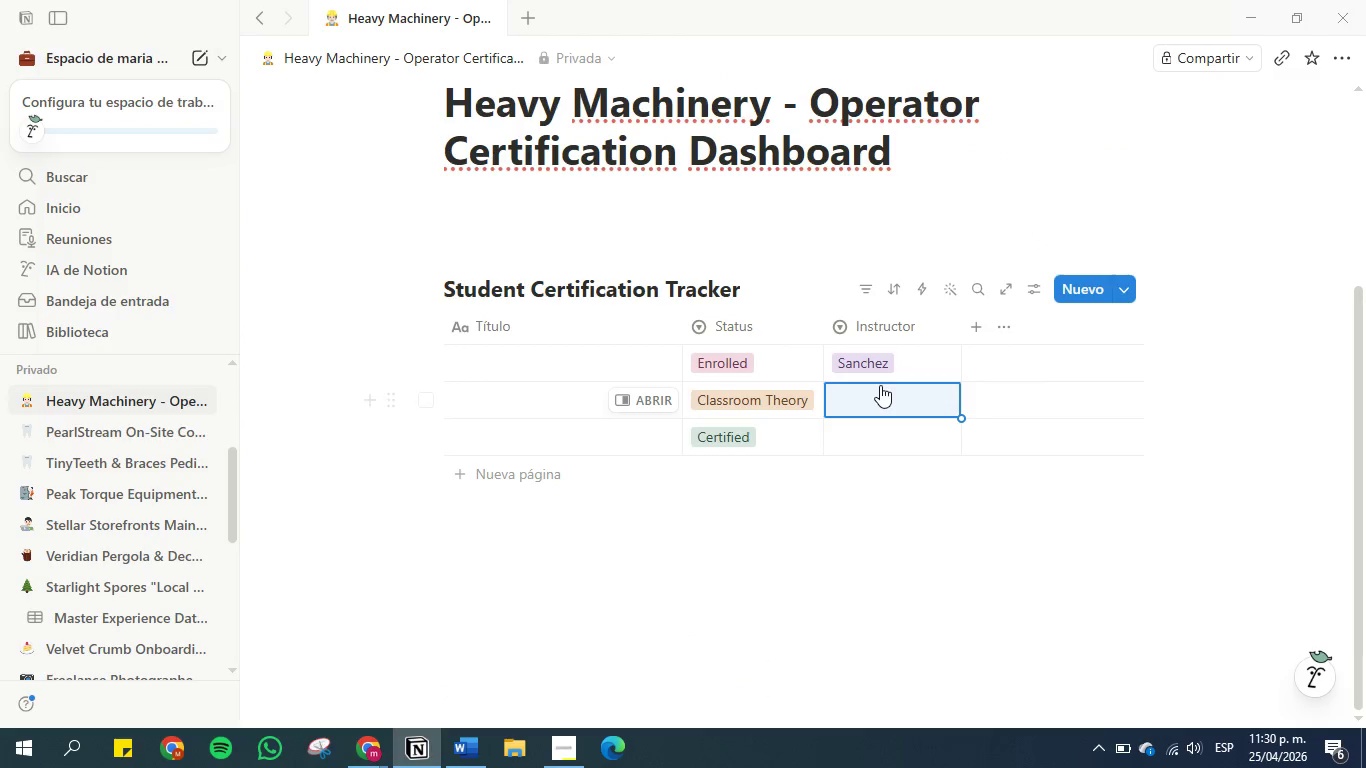 
left_click([880, 406])
 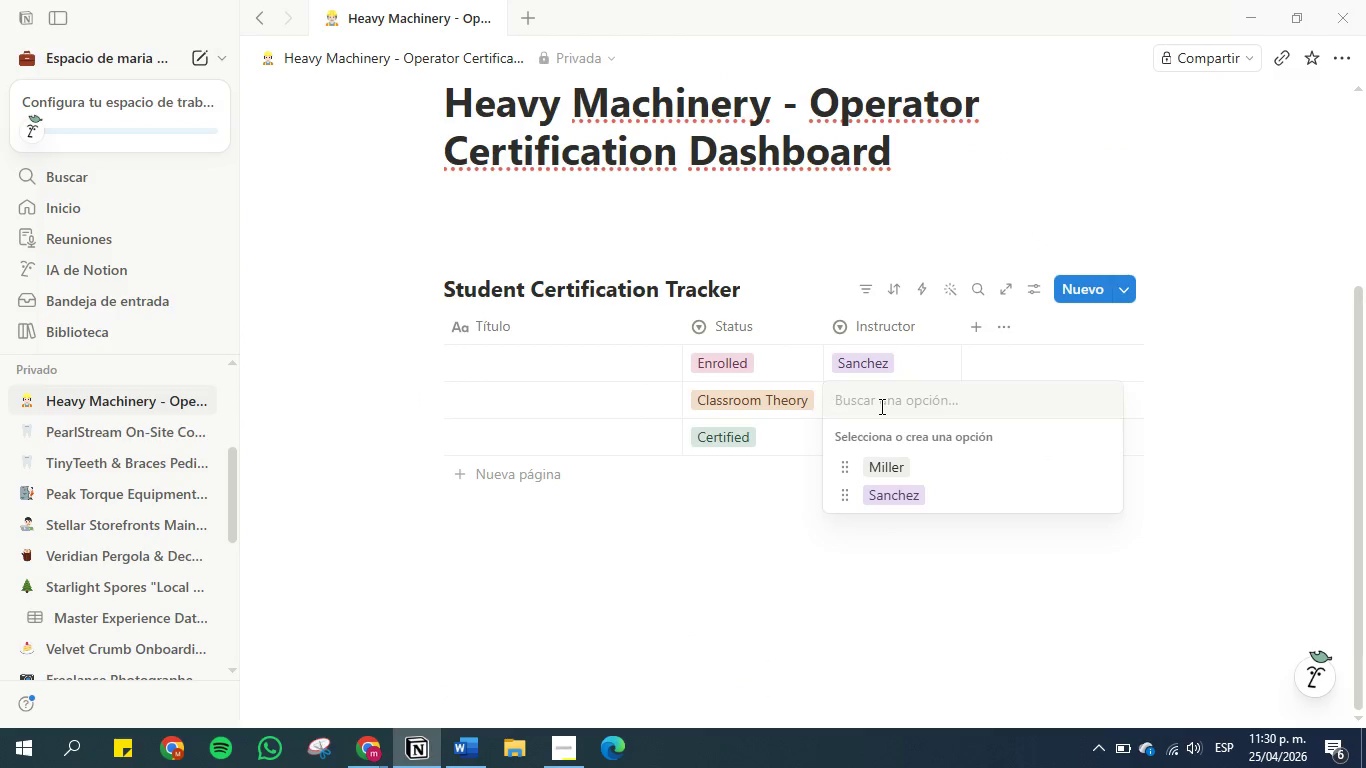 
key(Control+V)
 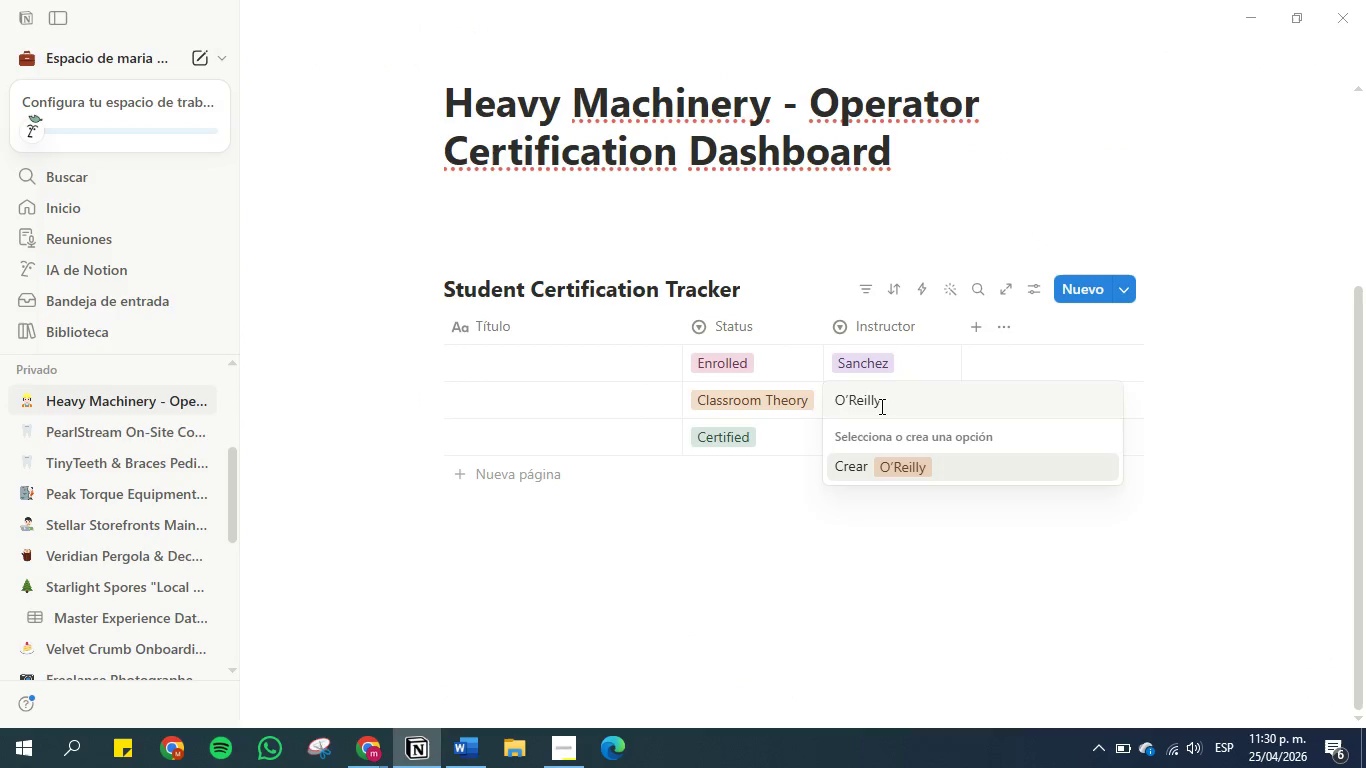 
key(Enter)
 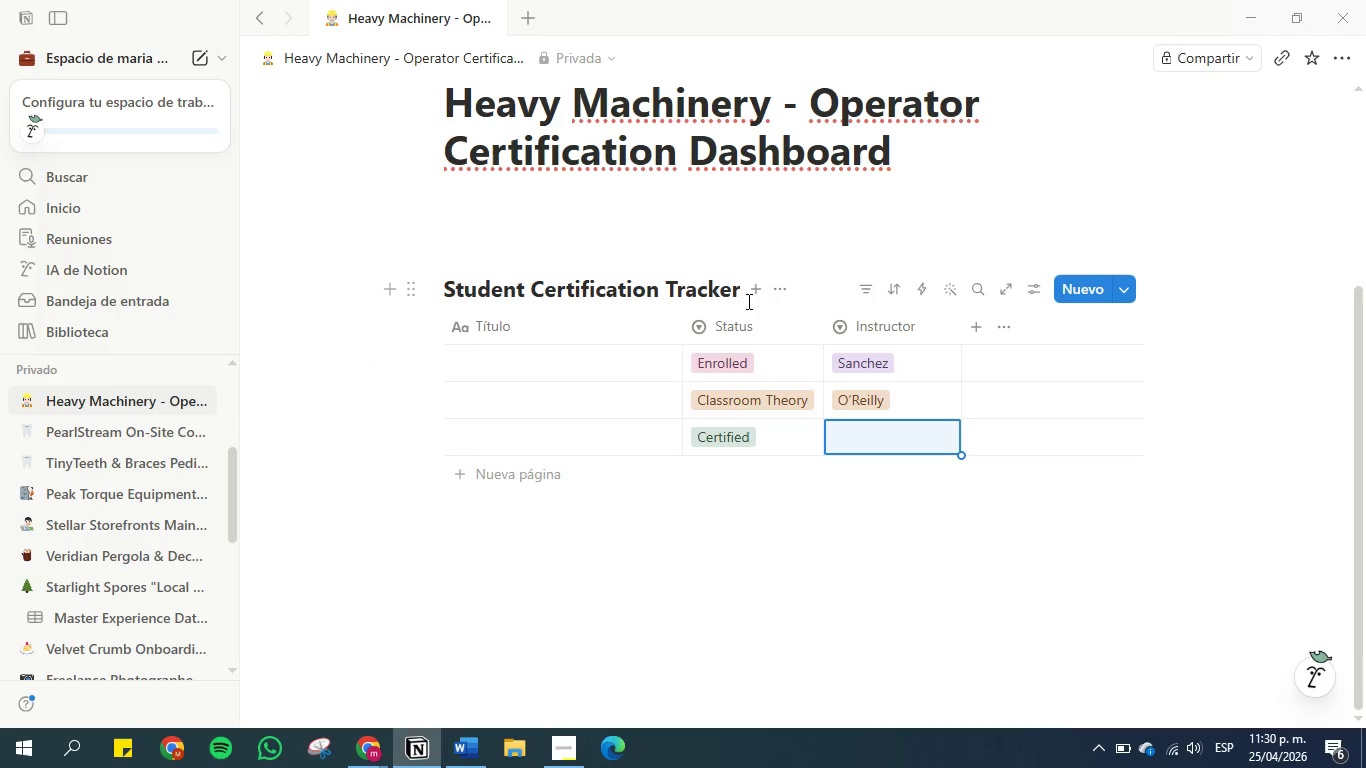 
left_click([868, 356])
 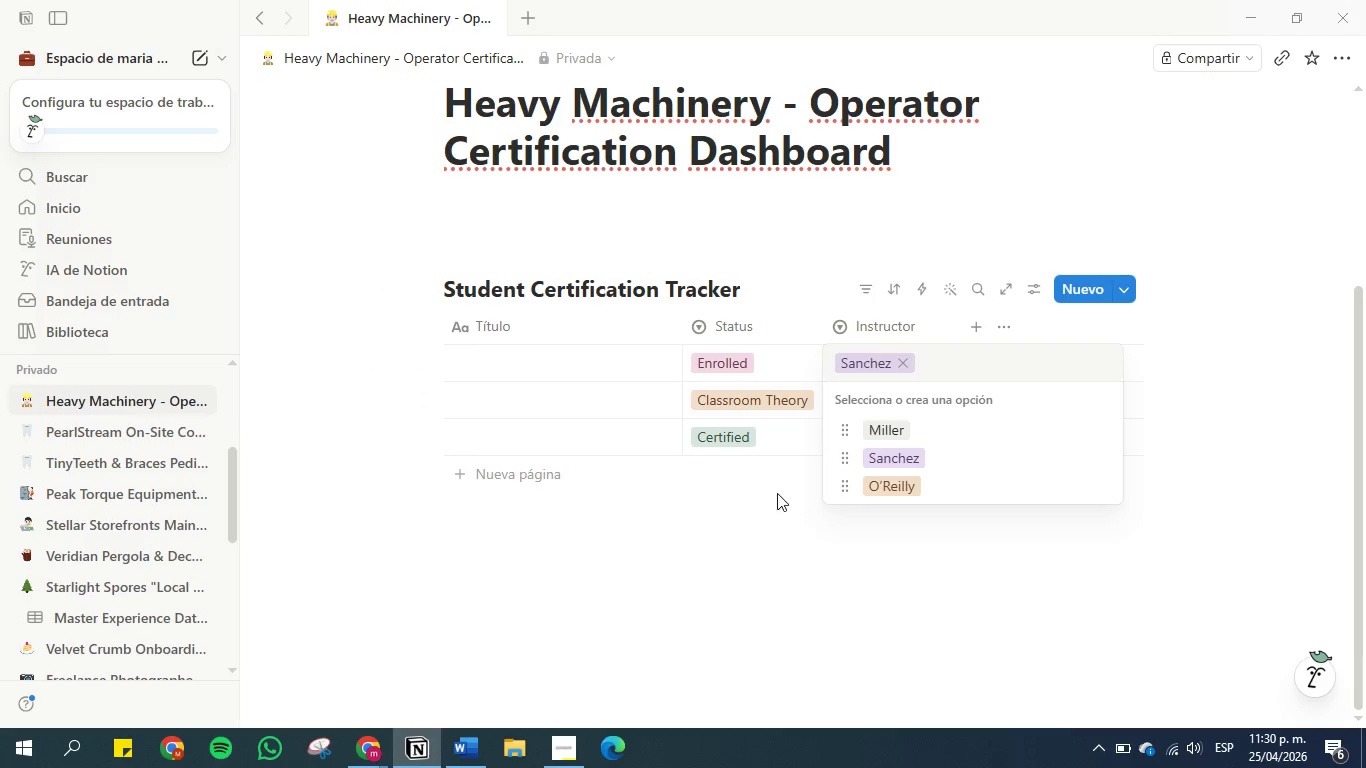 
left_click([753, 561])
 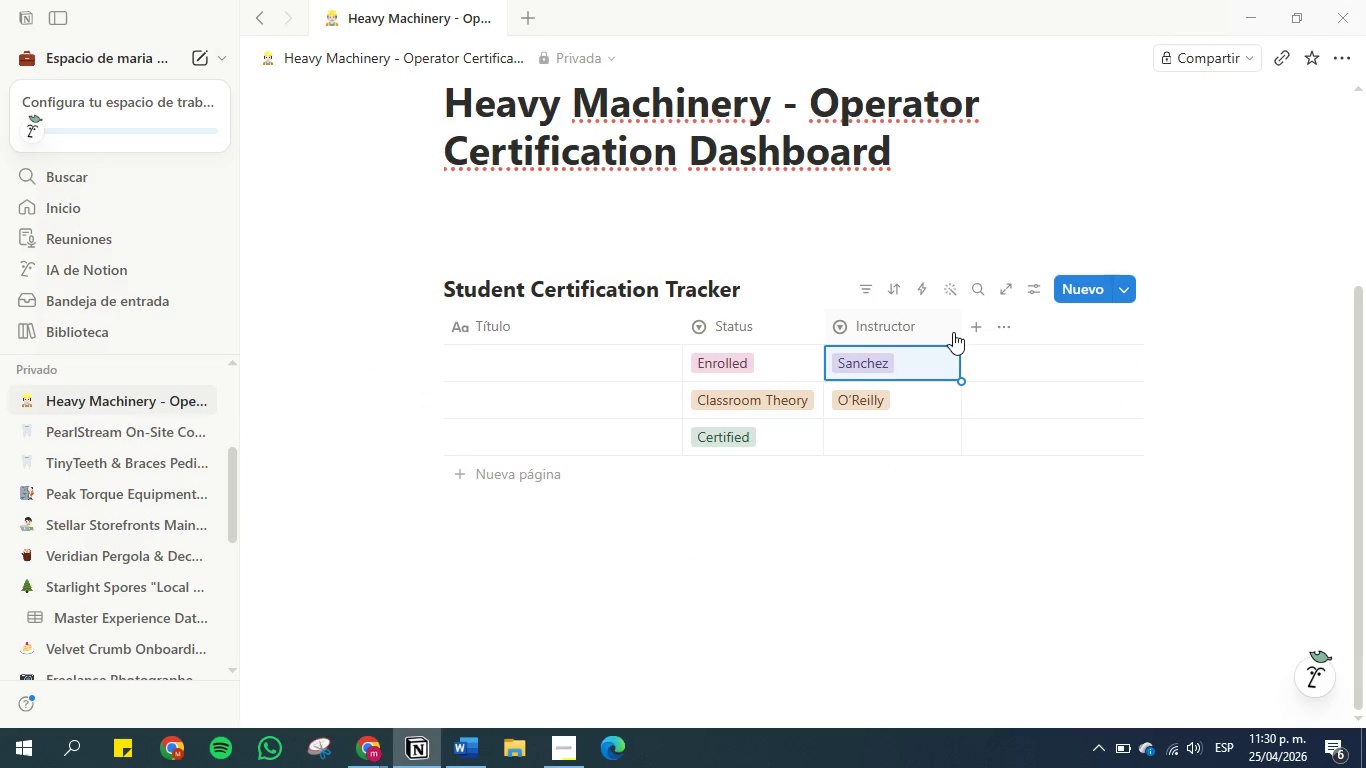 
left_click_drag(start_coordinate=[960, 332], to_coordinate=[909, 346])
 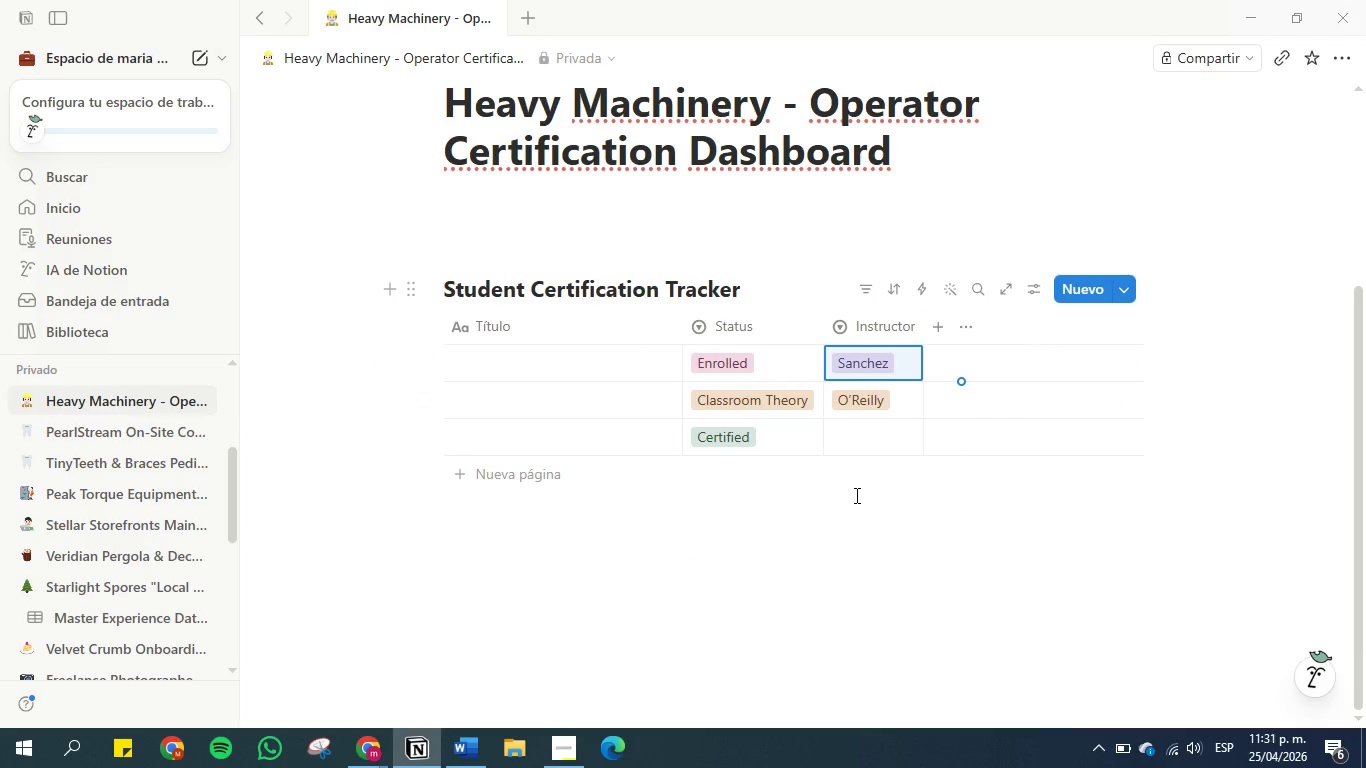 
left_click([850, 514])
 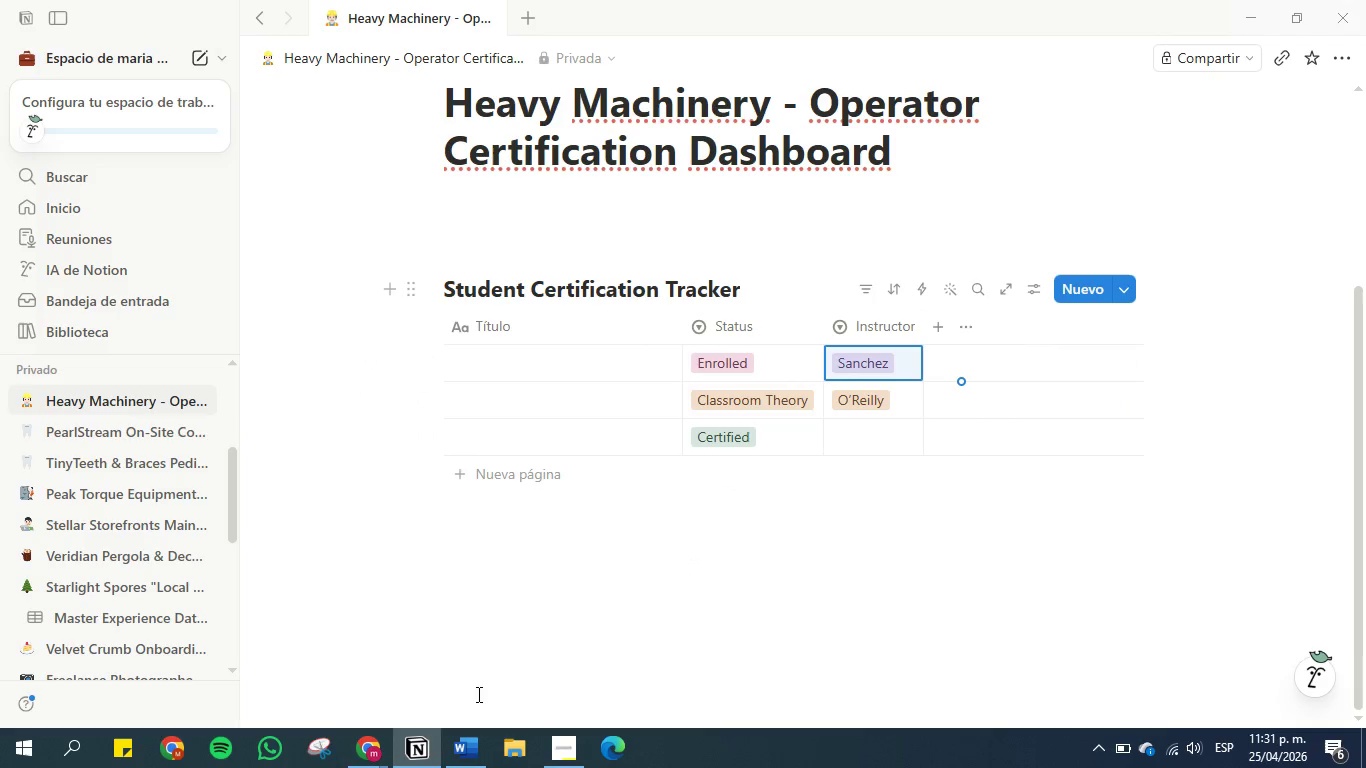 
left_click([470, 756])
 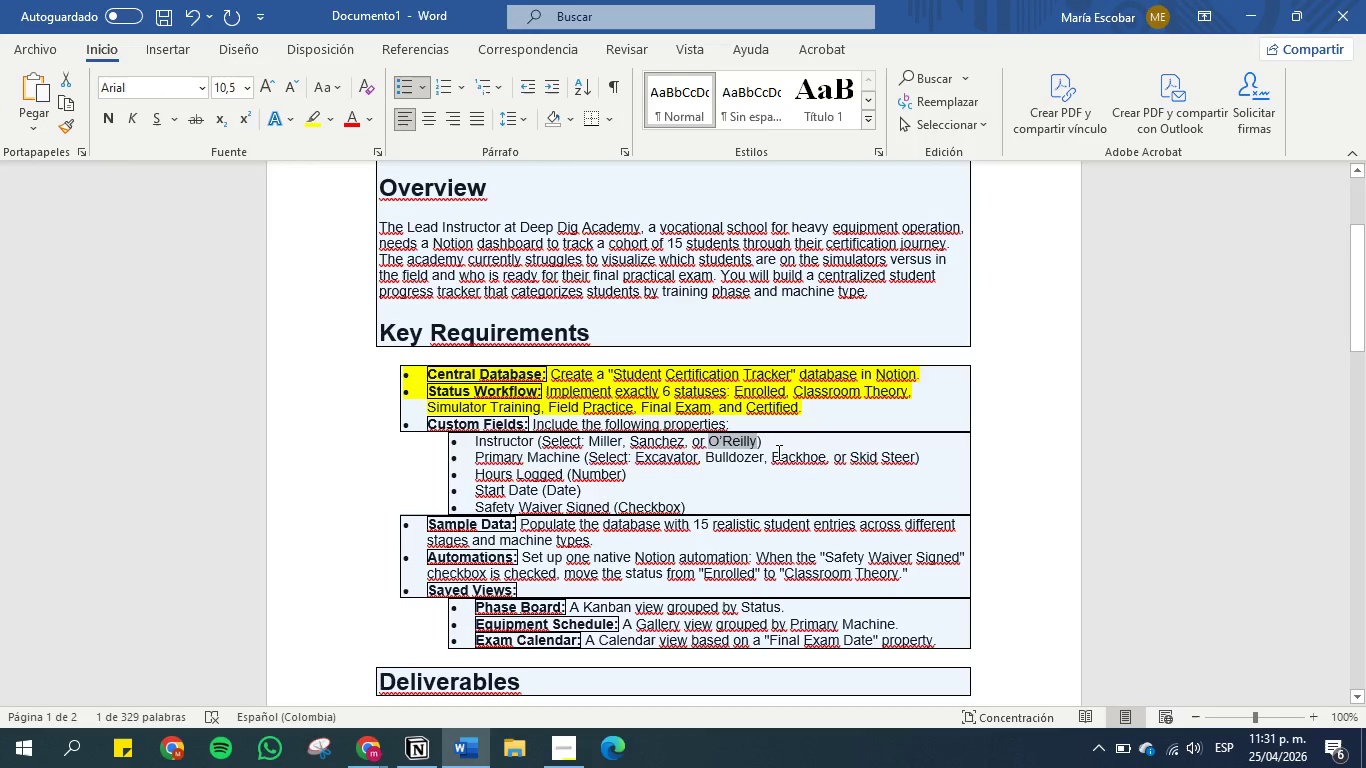 
left_click([781, 443])
 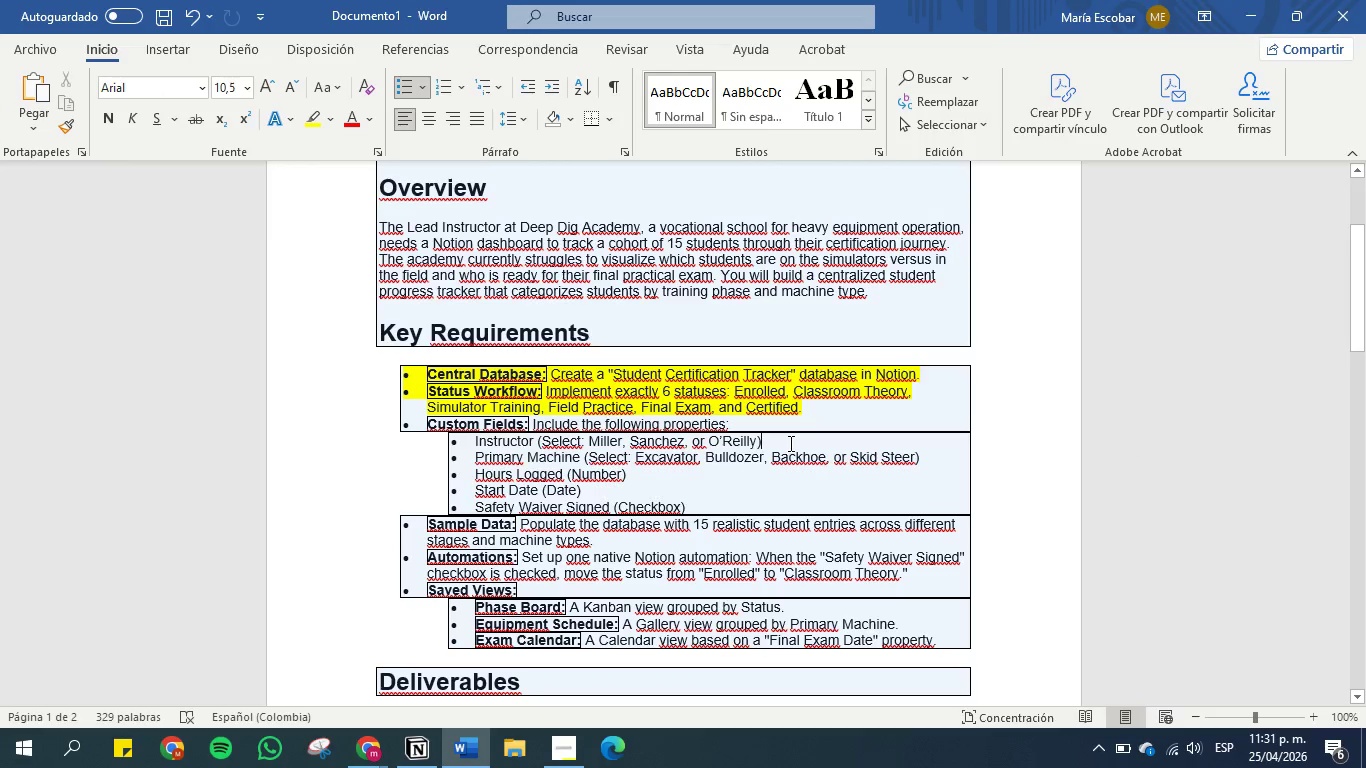 
left_click_drag(start_coordinate=[789, 443], to_coordinate=[479, 440])
 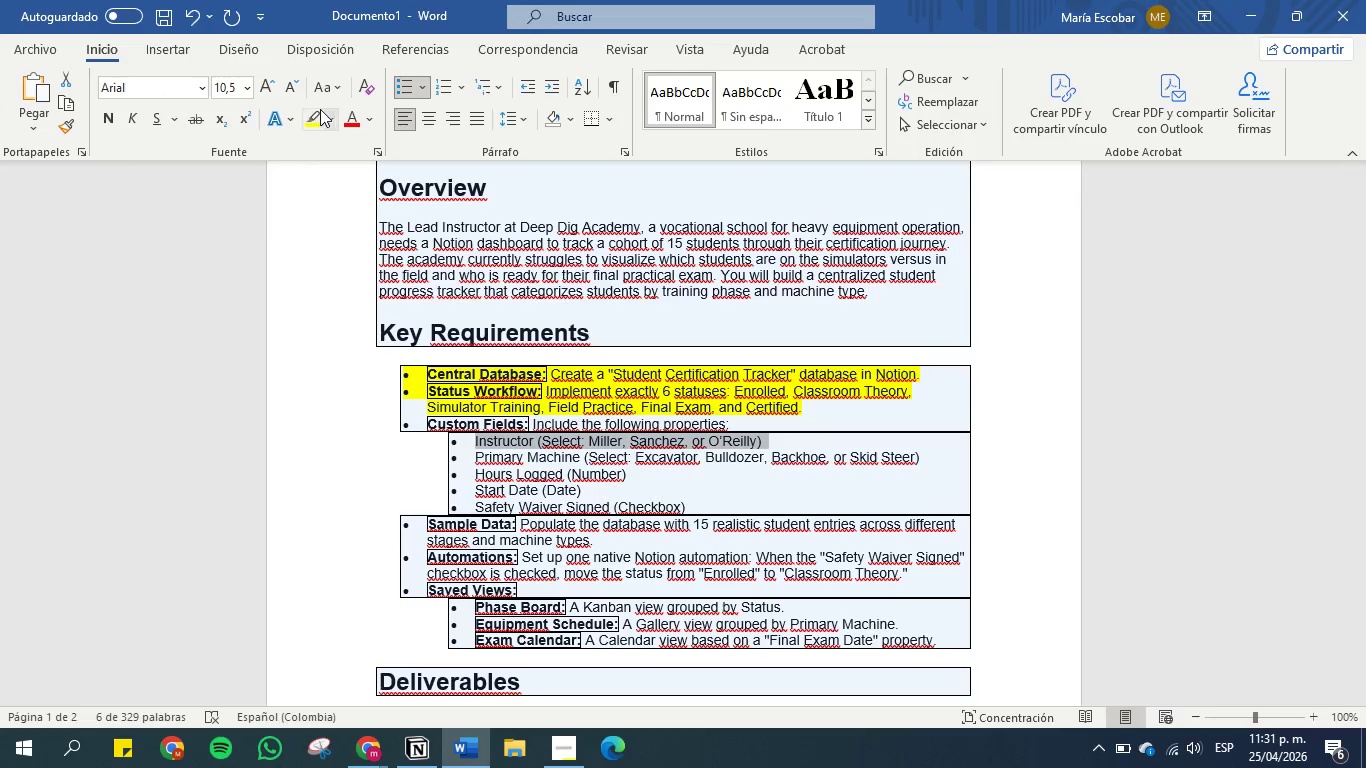 
left_click([317, 114])
 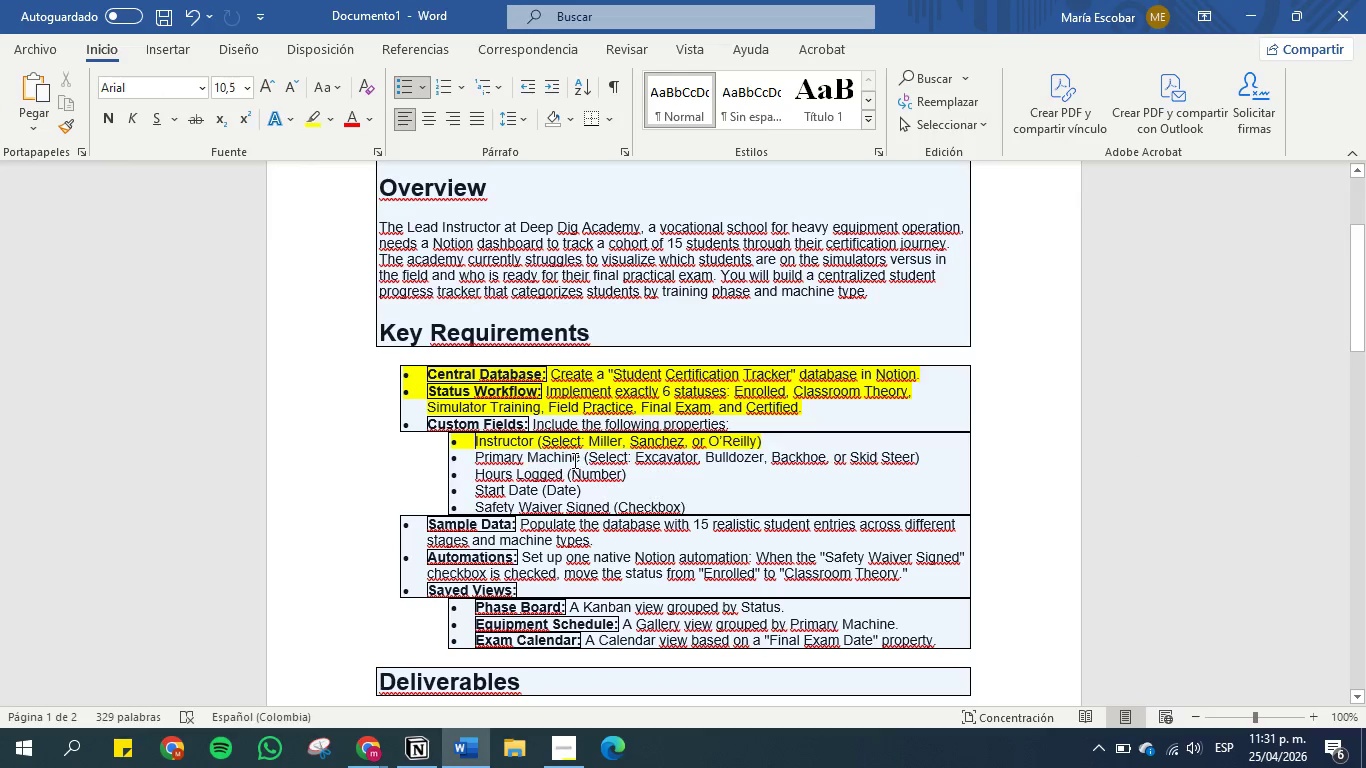 
left_click_drag(start_coordinate=[582, 459], to_coordinate=[488, 459])
 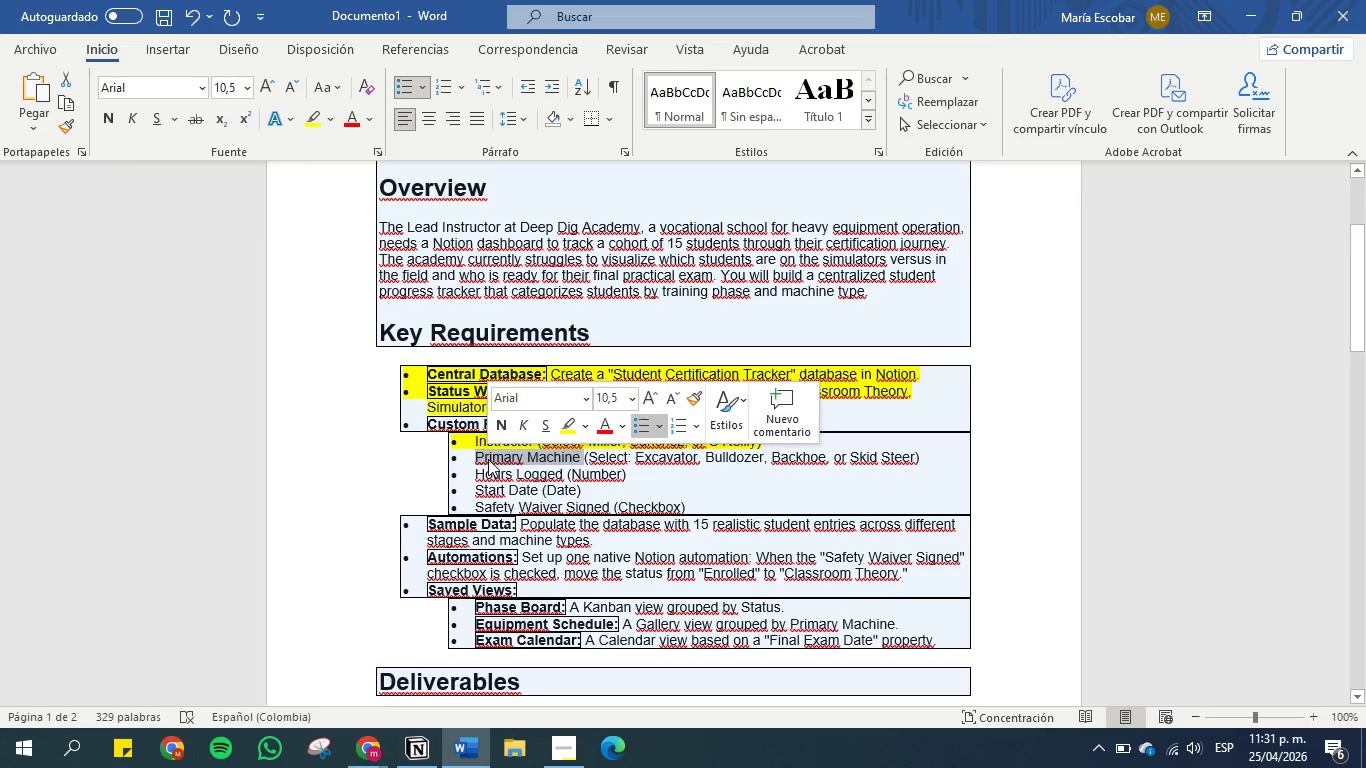 
key(Control+C)
 